 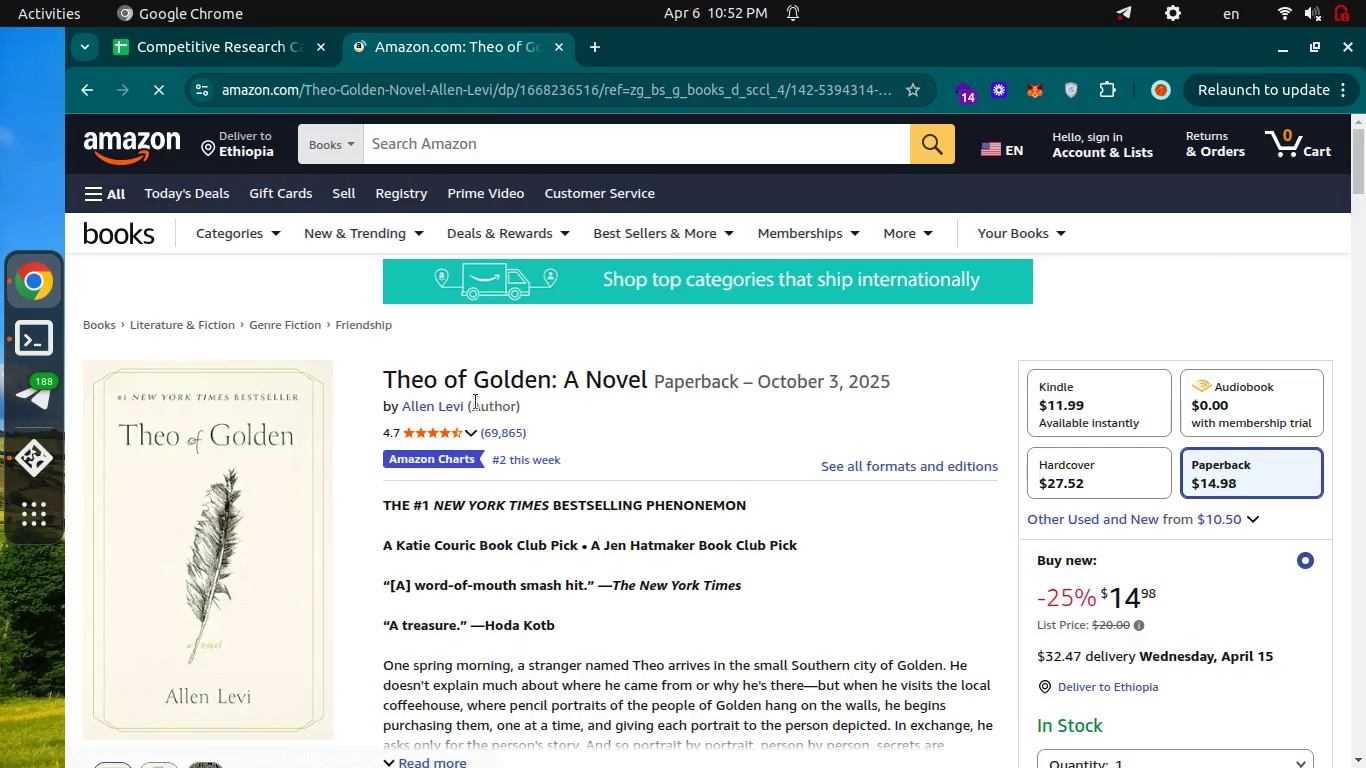 
key(Control+Tab)
 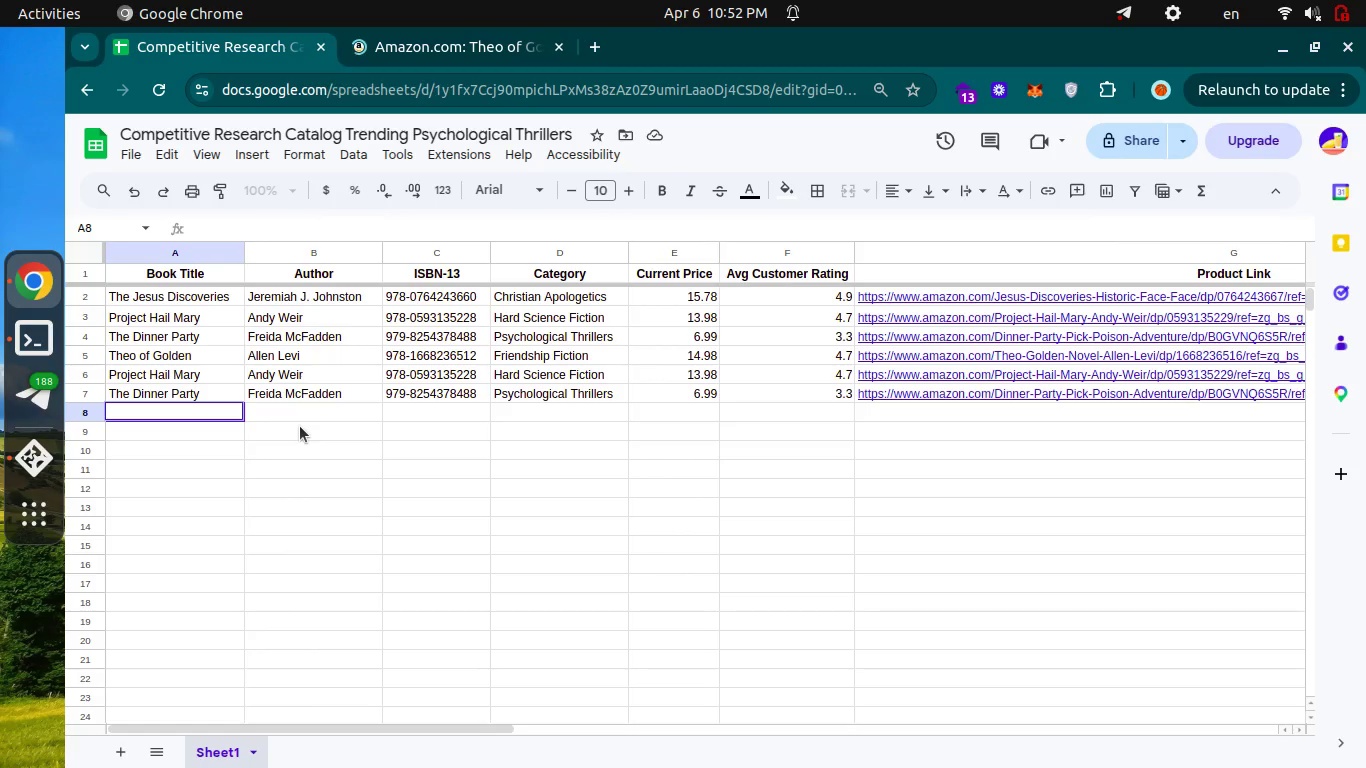 
key(Control+ControlLeft)
 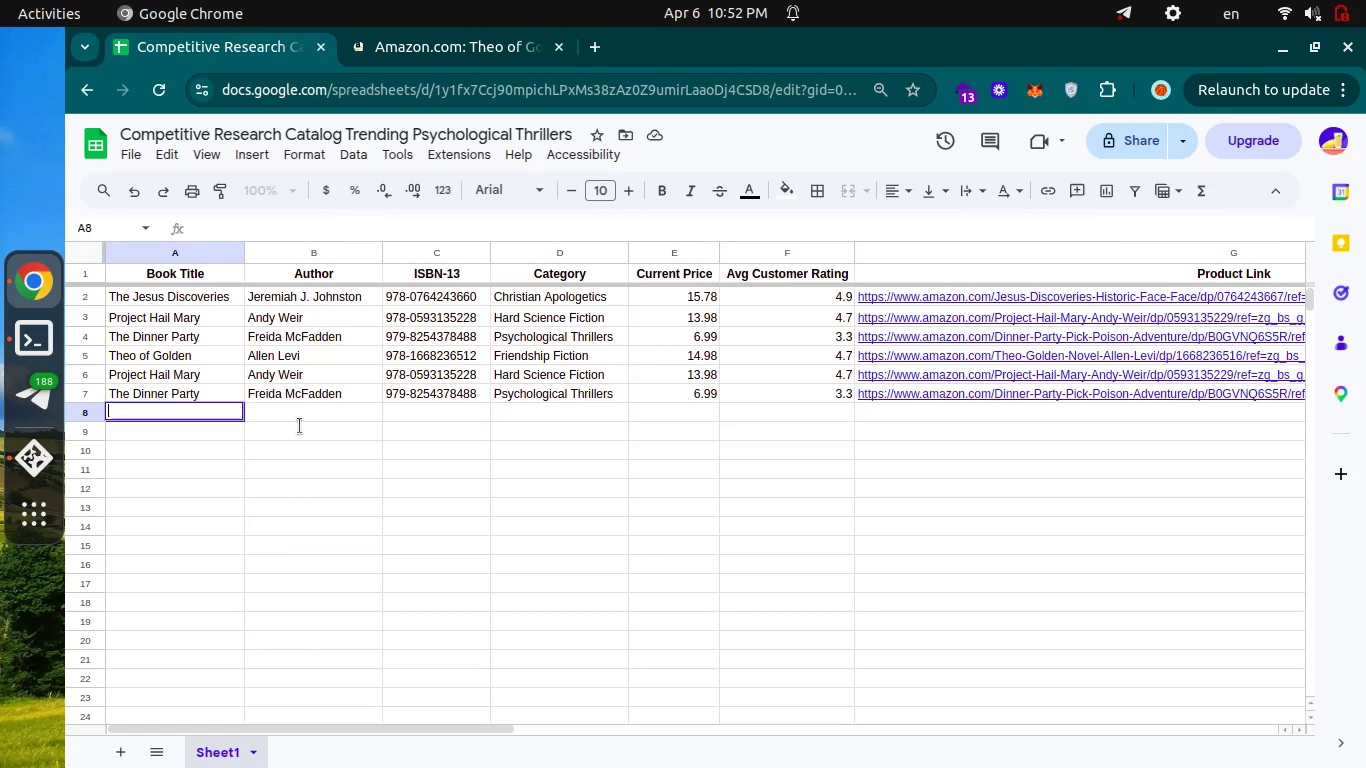 
key(Control+Tab)
 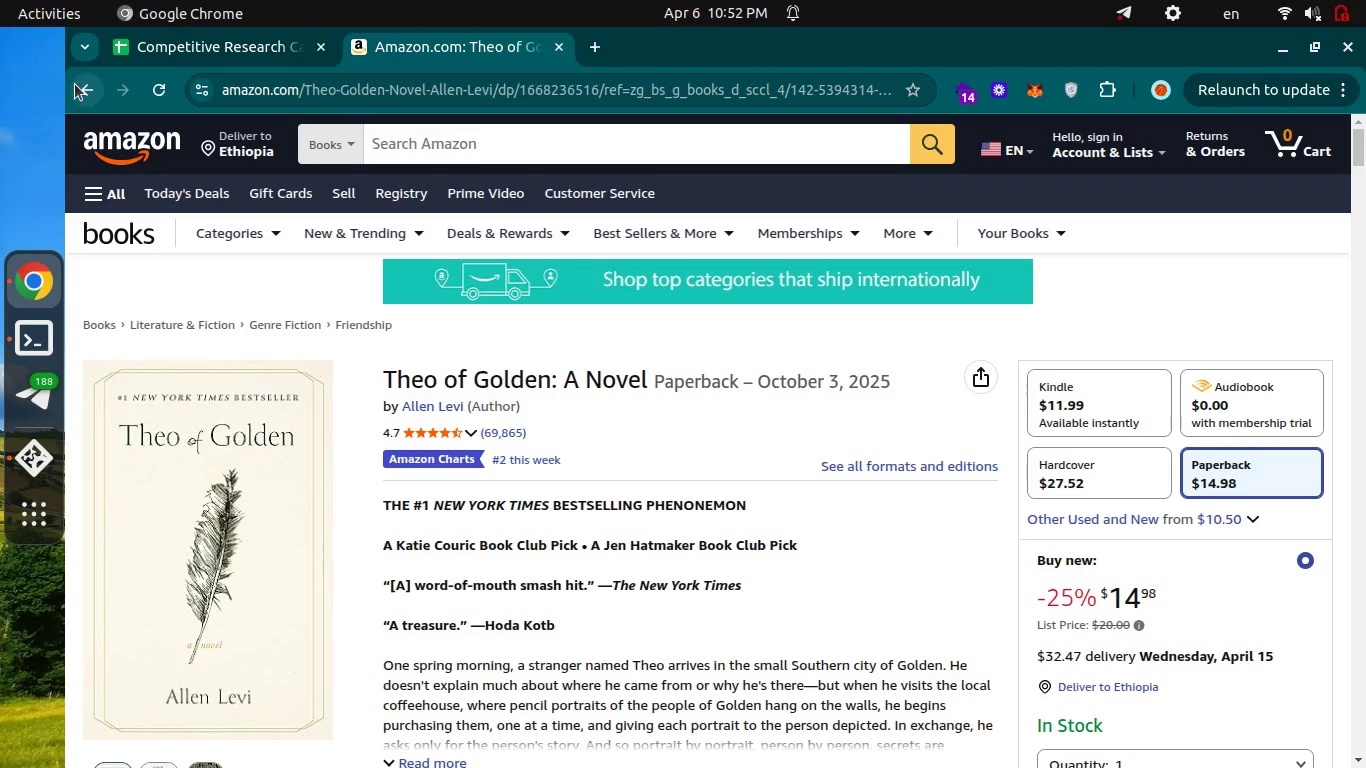 
left_click([75, 84])
 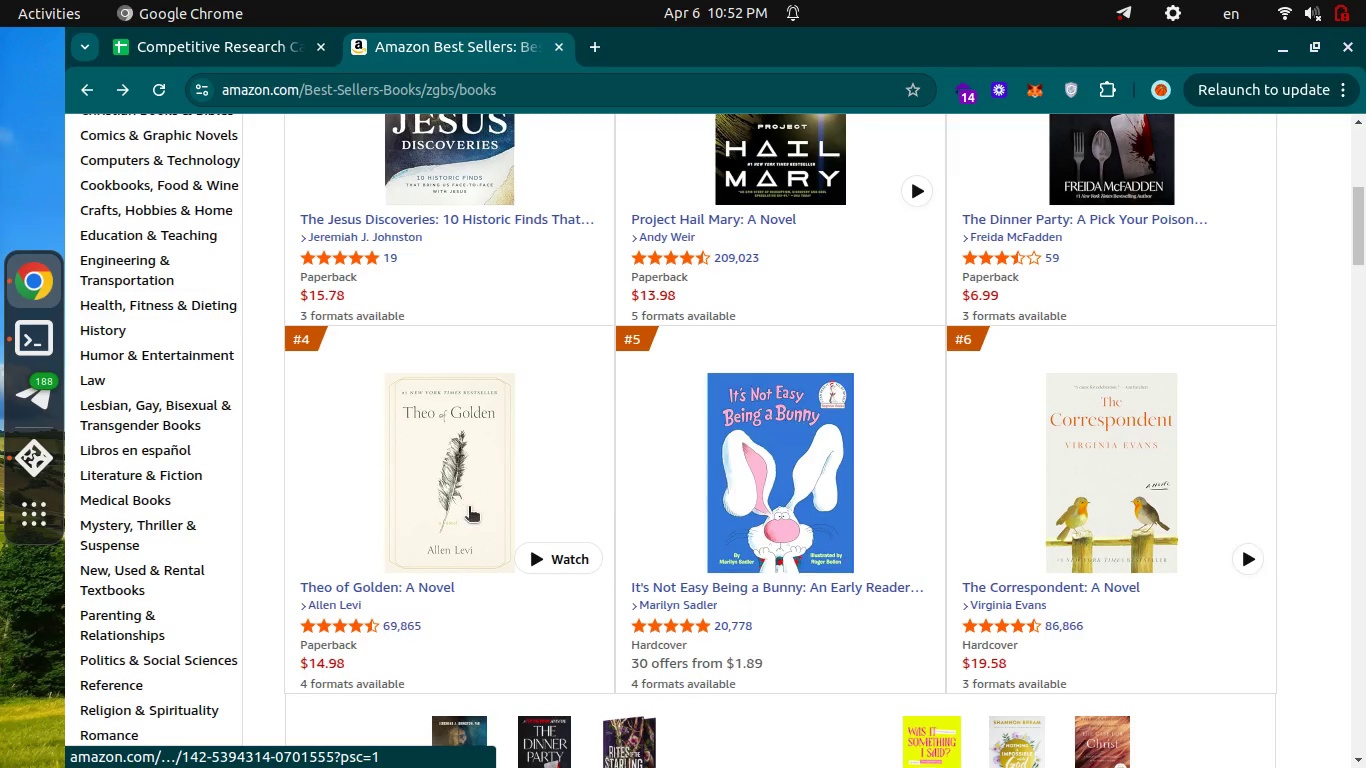 
wait(6.01)
 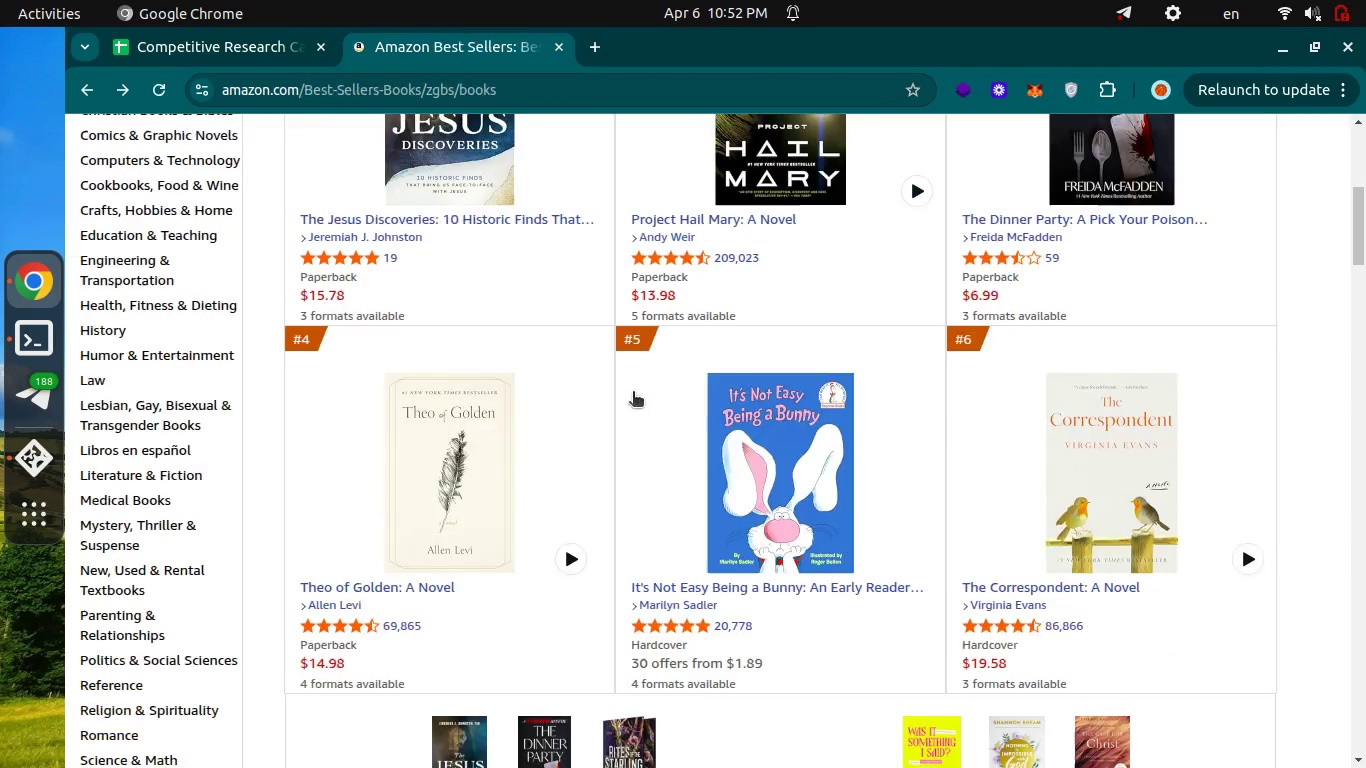 
scroll: coordinate [573, 364], scroll_direction: up, amount: 2.0
 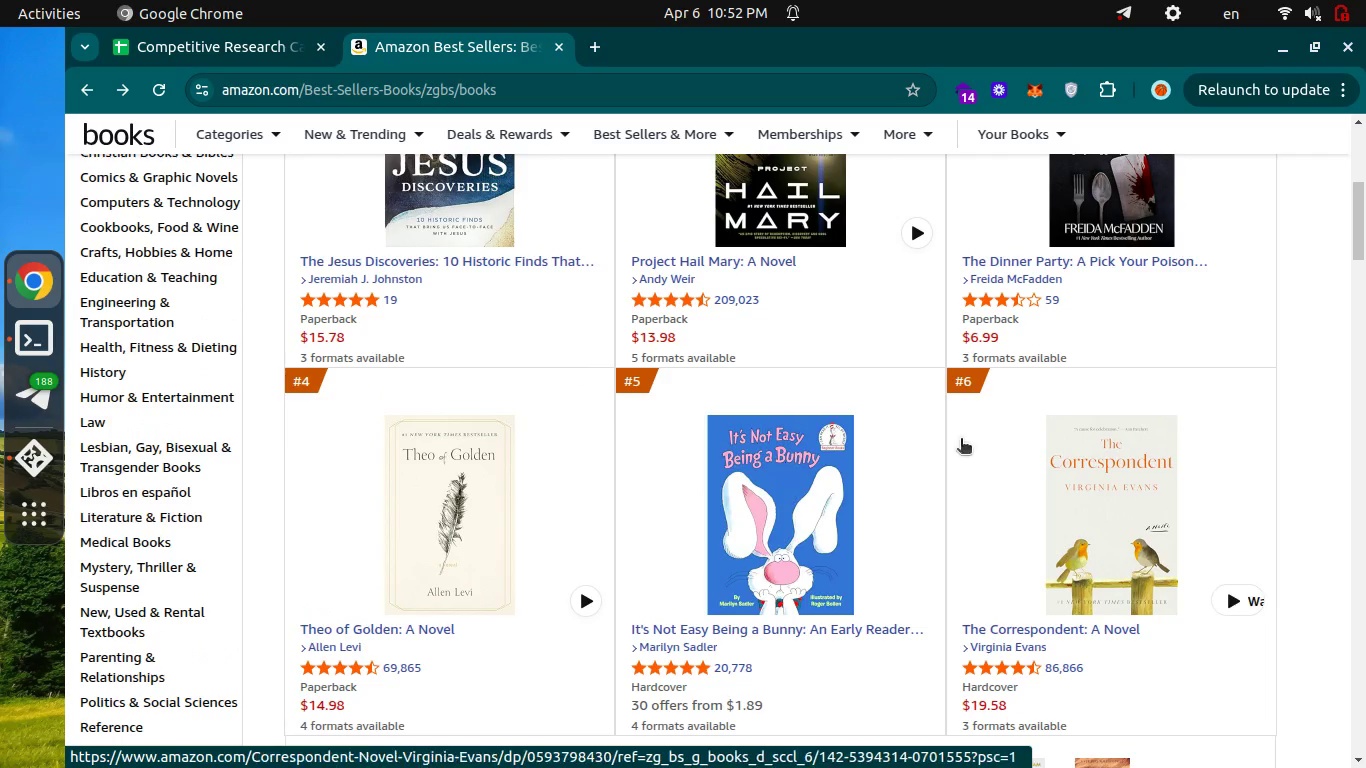 
scroll: coordinate [930, 476], scroll_direction: down, amount: 1.0
 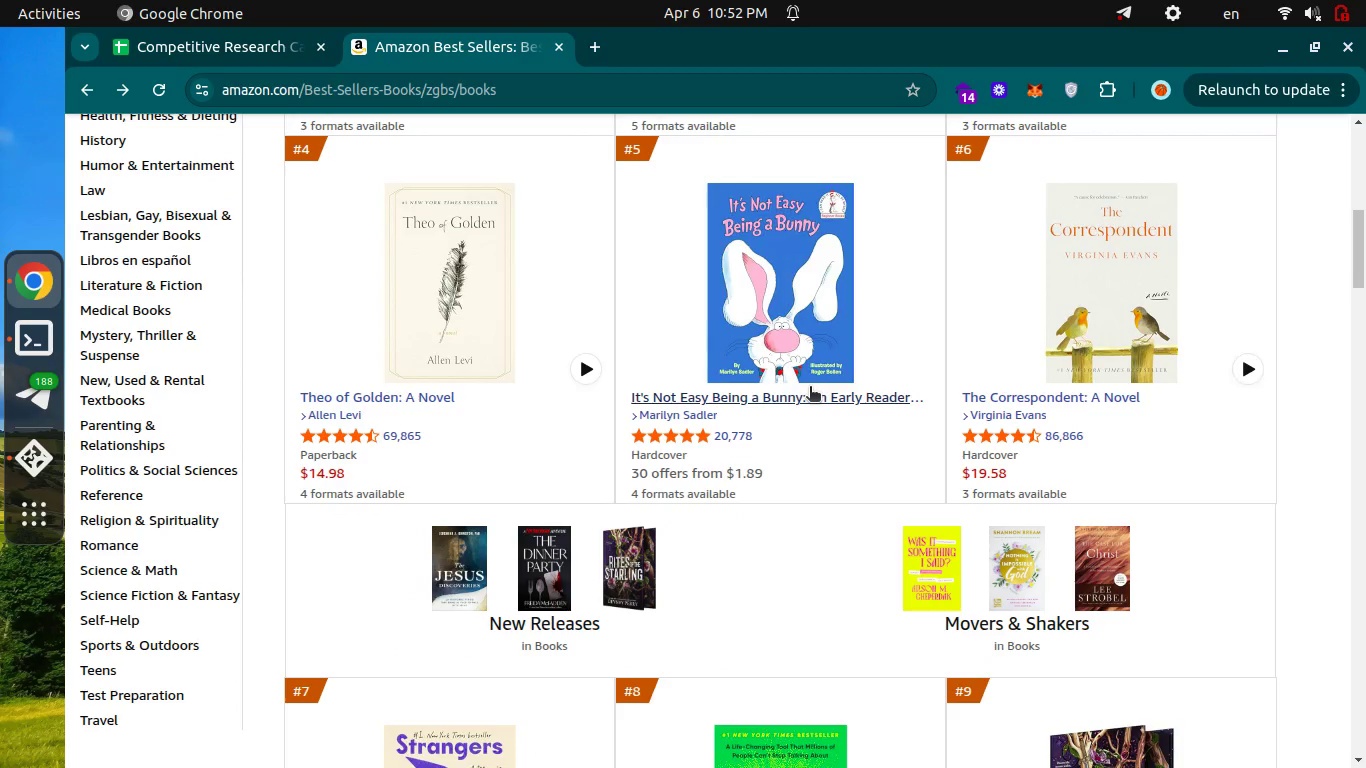 
scroll: coordinate [810, 388], scroll_direction: up, amount: 1.0
 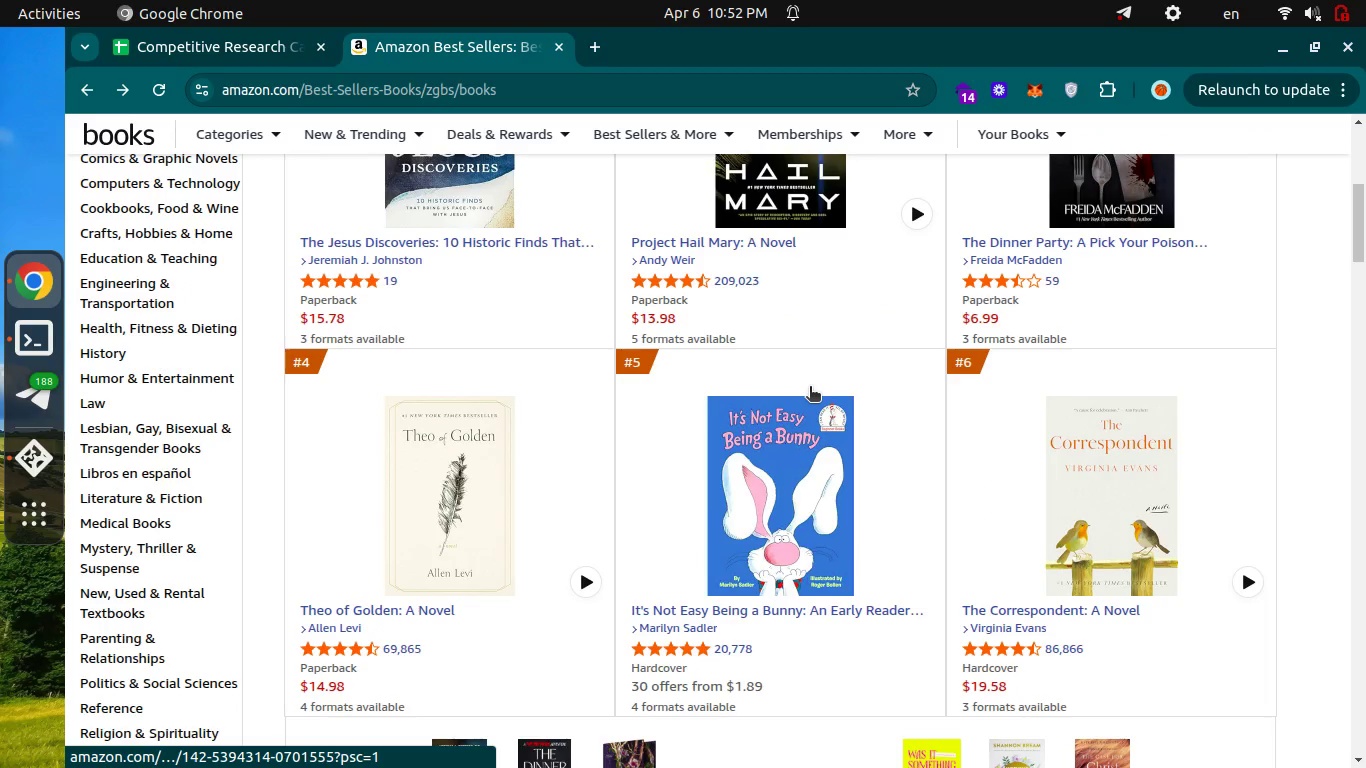 
key(Control+Tab)
 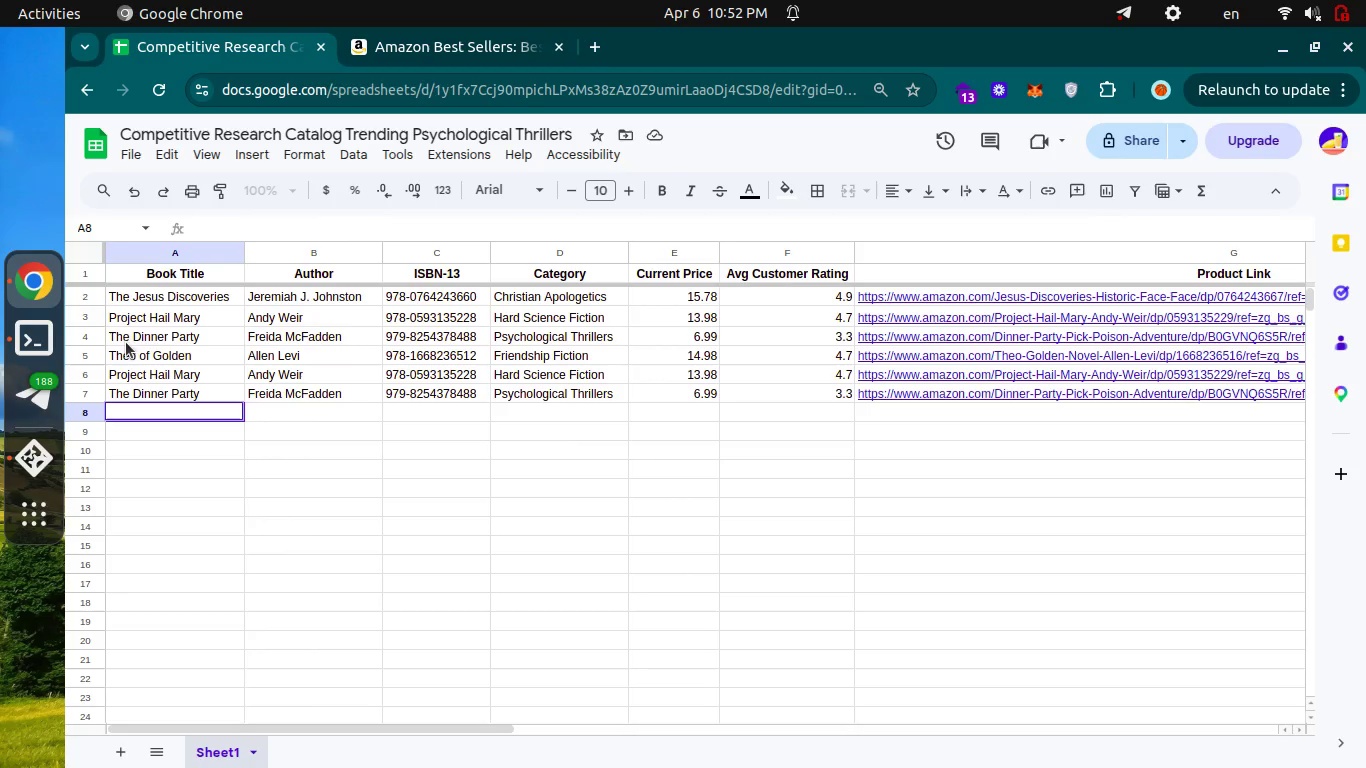 
wait(7.36)
 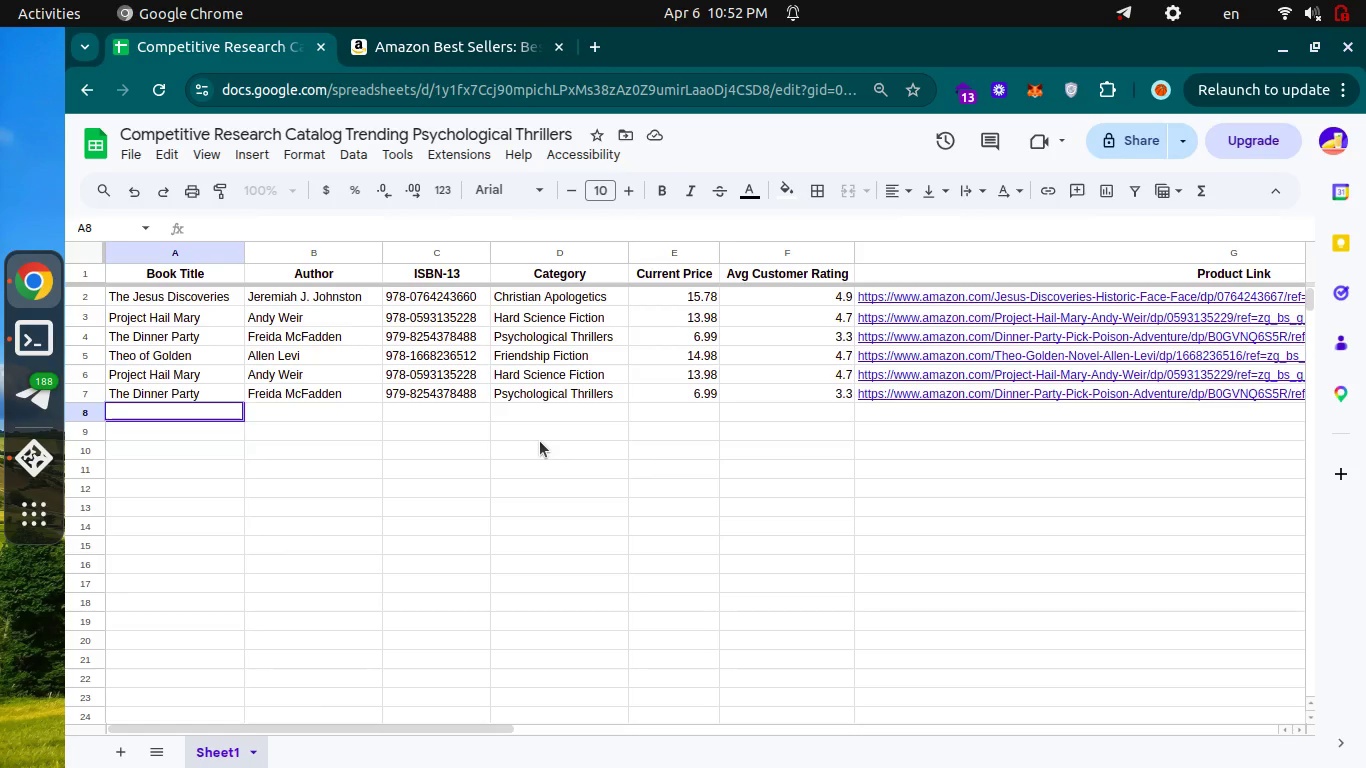 
left_click([80, 393])
 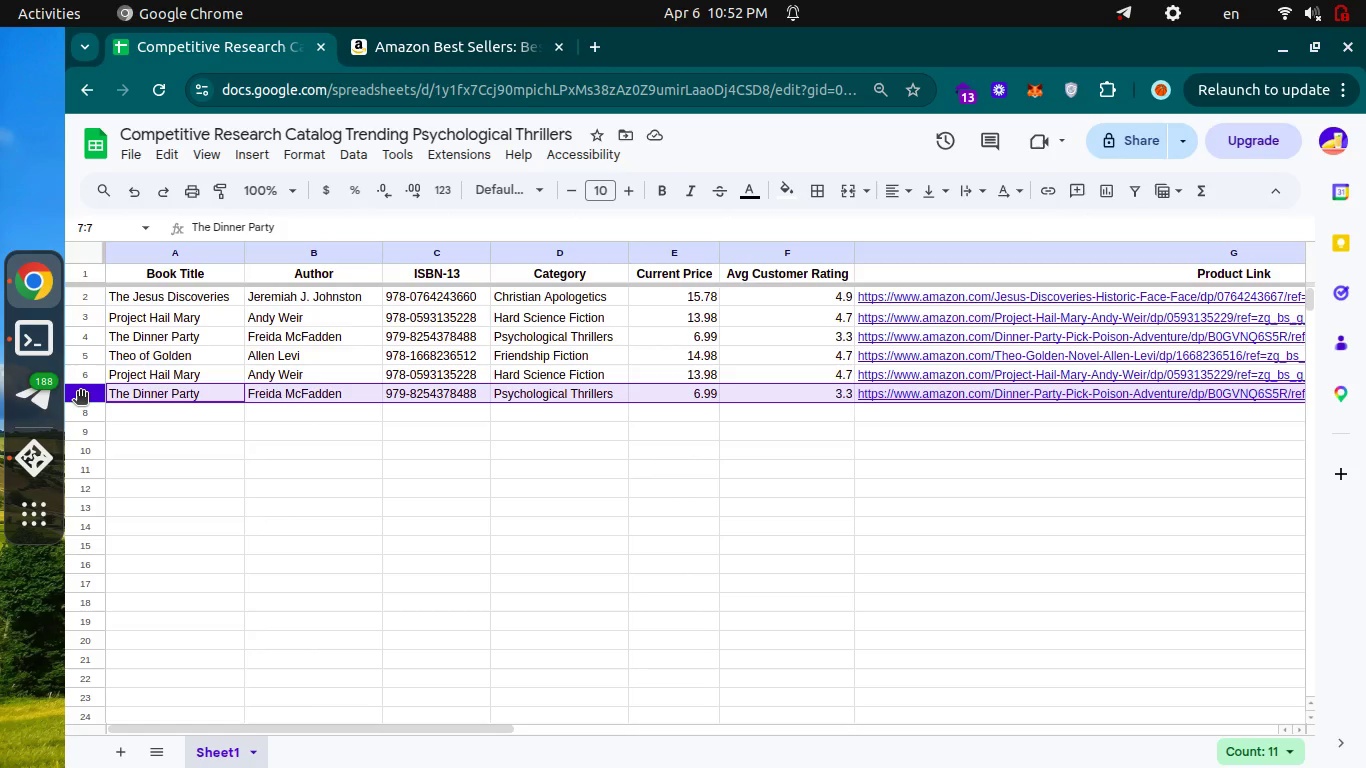 
key(Backspace)
 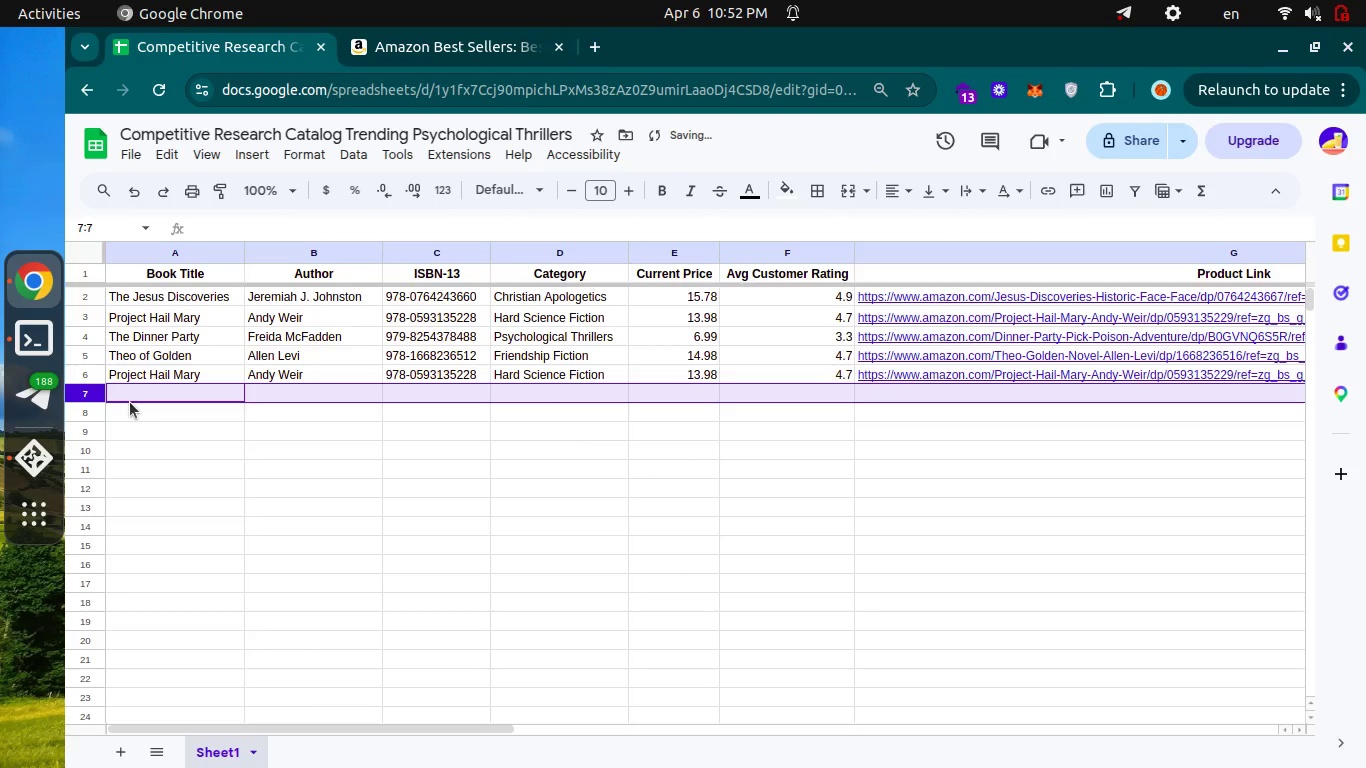 
key(Enter)
 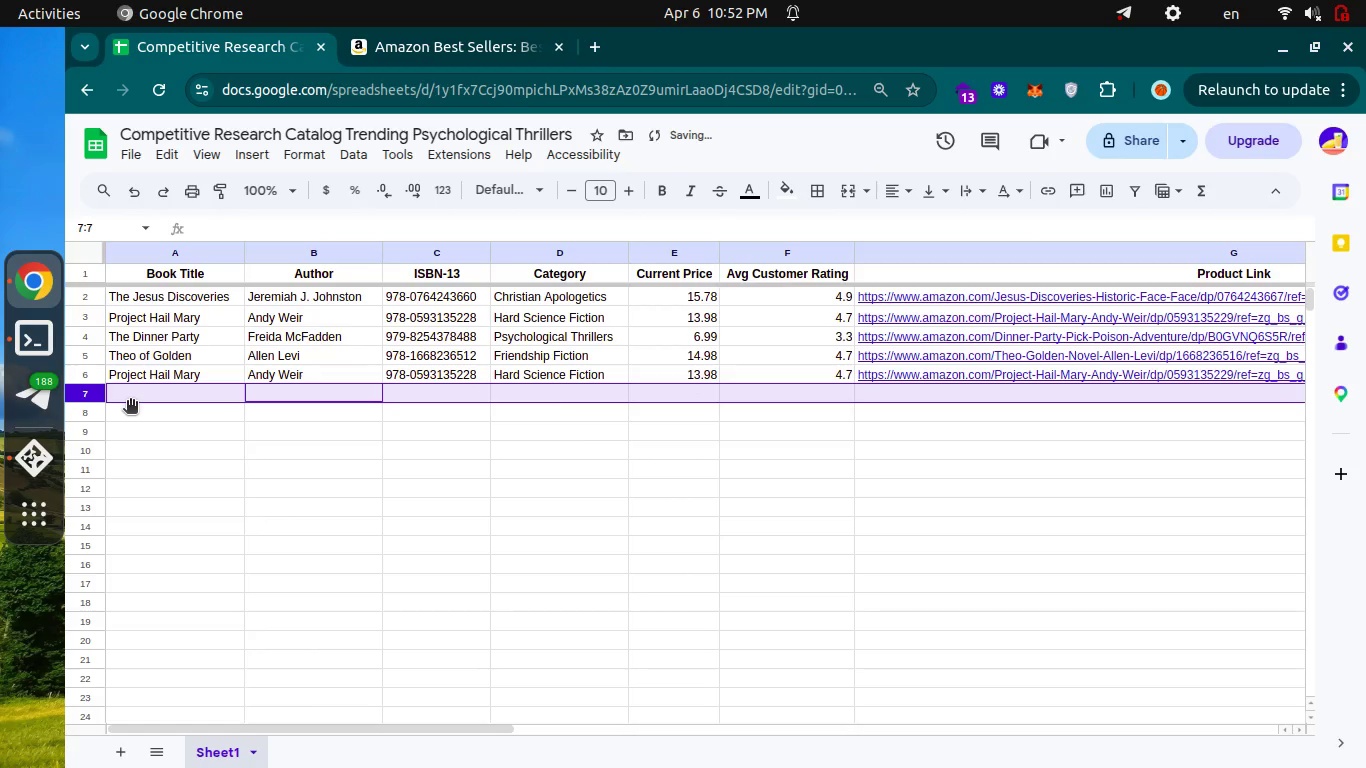 
key(Control+ControlLeft)
 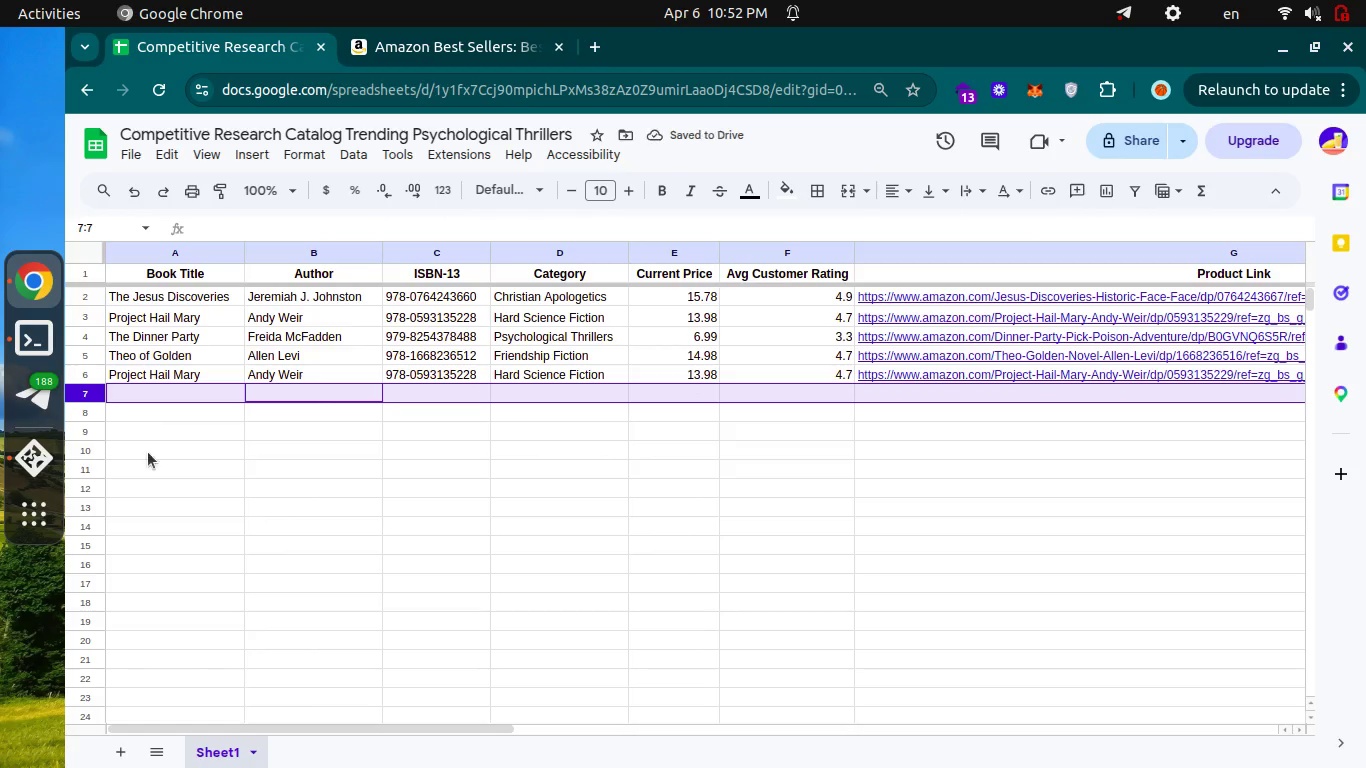 
left_click([148, 452])
 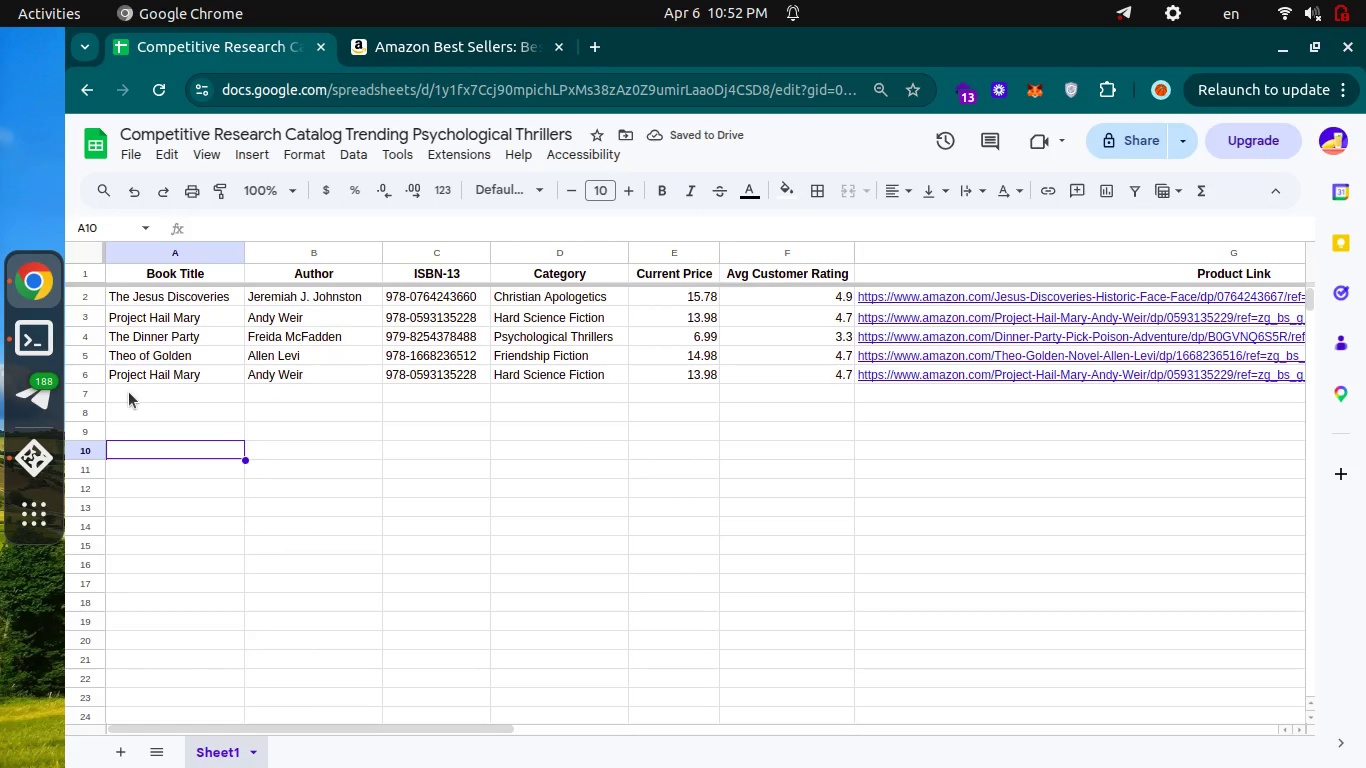 
left_click([129, 392])
 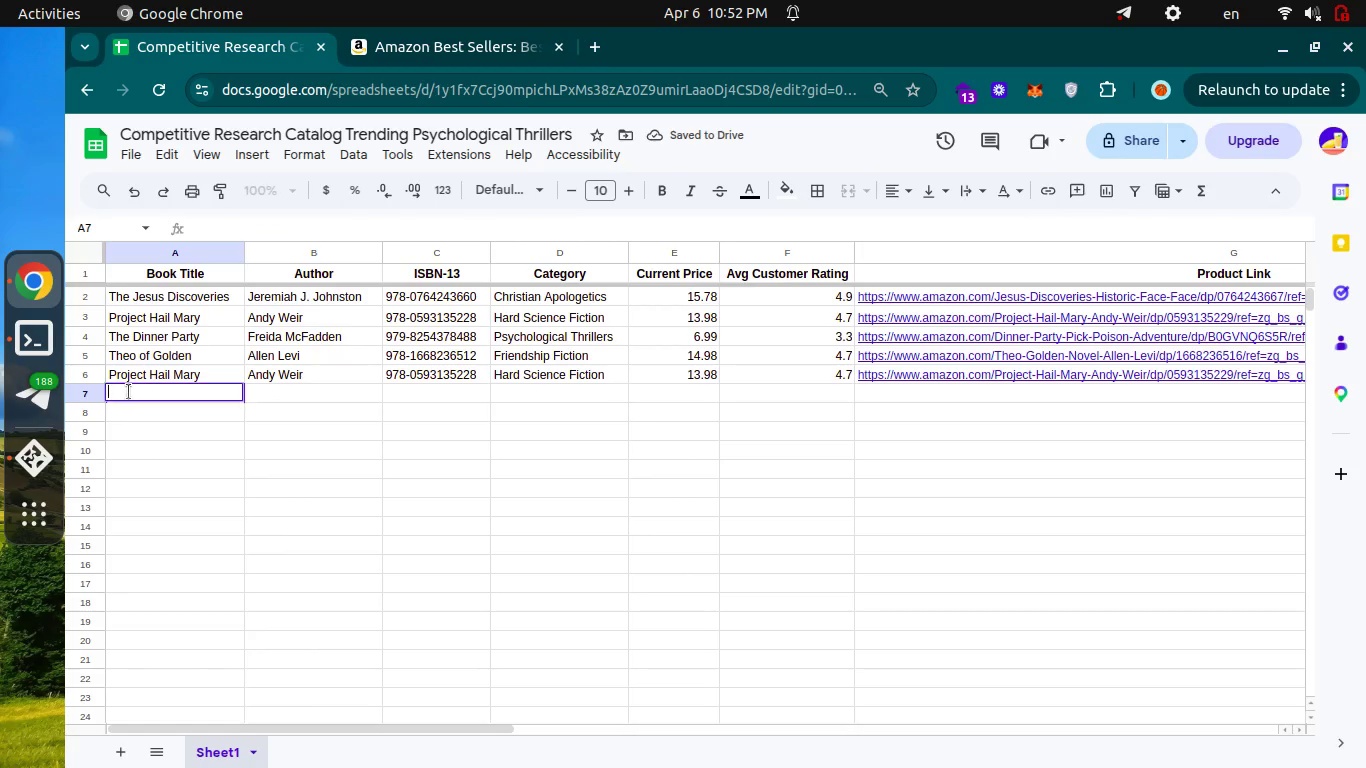 
key(Enter)
 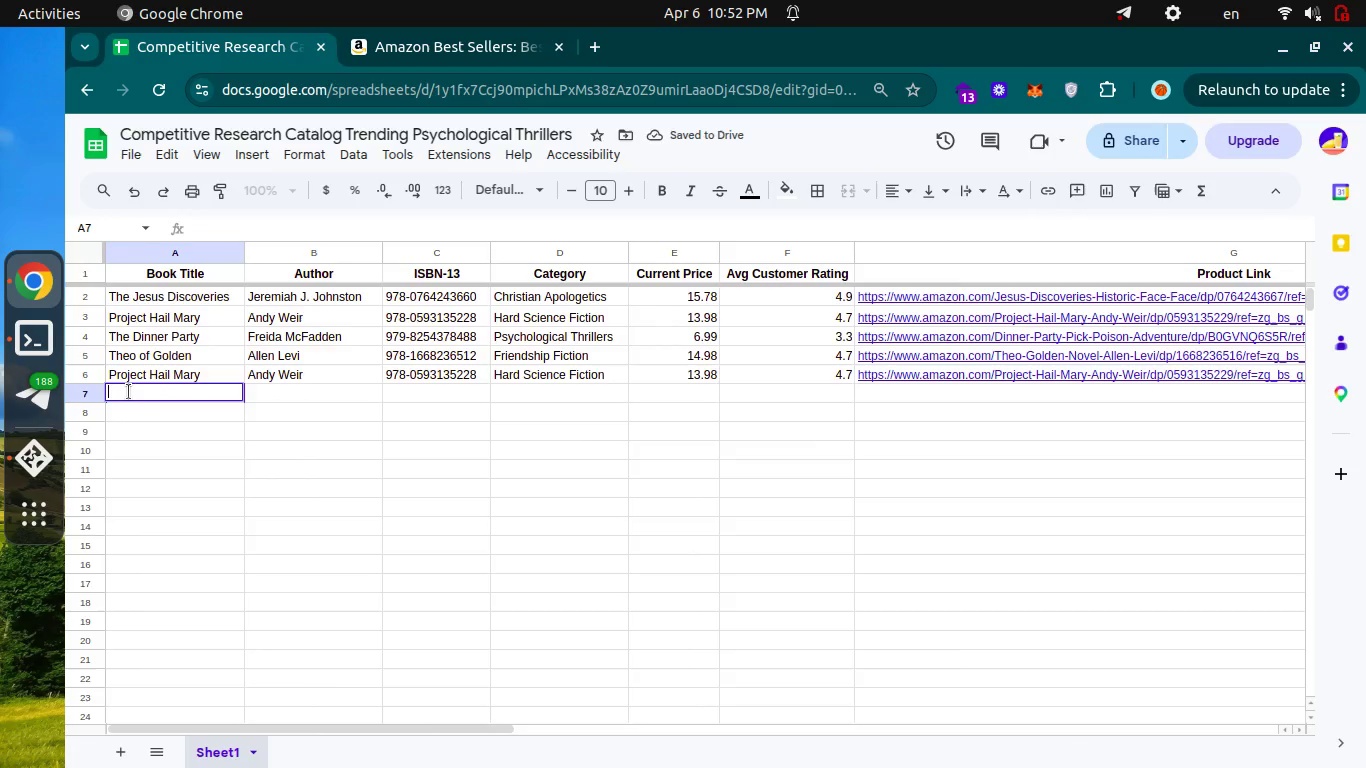 
key(Control+ControlLeft)
 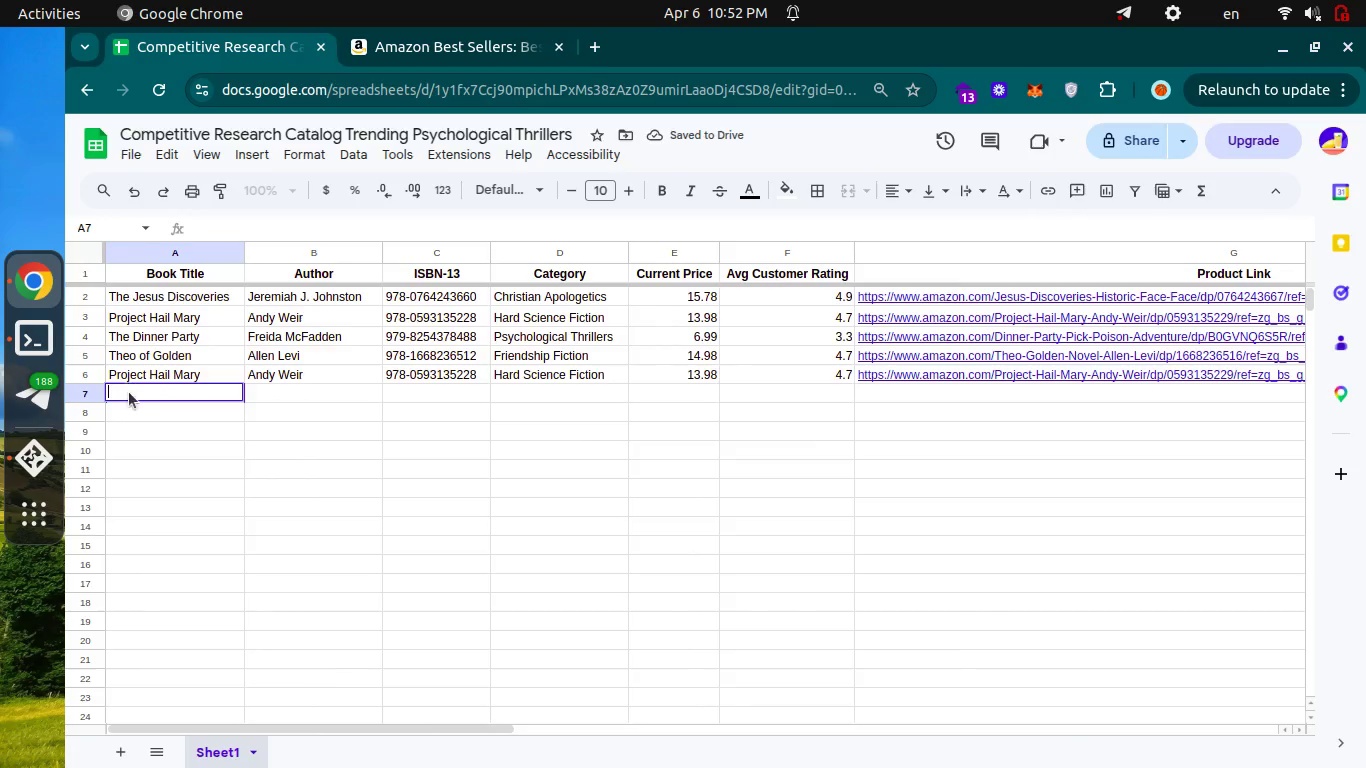 
key(Control+Tab)
 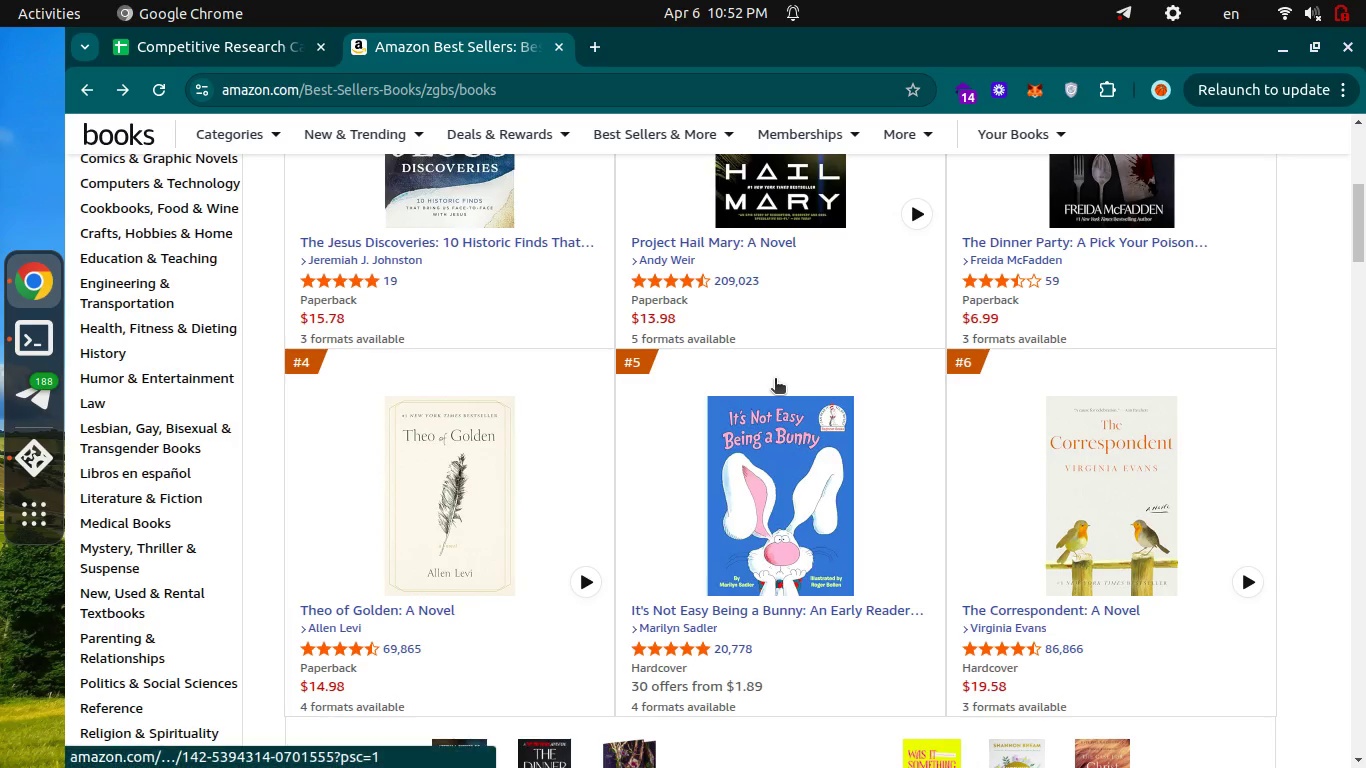 
scroll: coordinate [670, 380], scroll_direction: up, amount: 3.0
 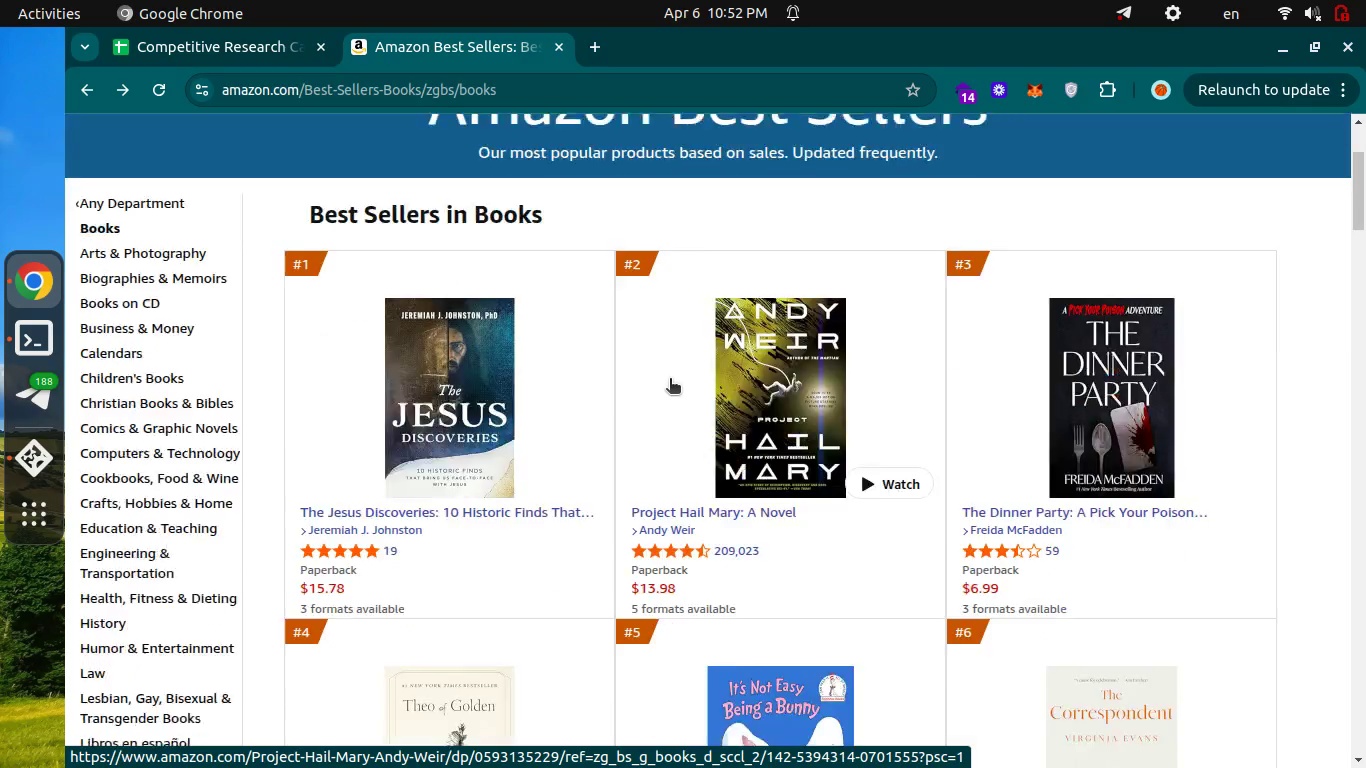 
scroll: coordinate [670, 380], scroll_direction: down, amount: 2.0
 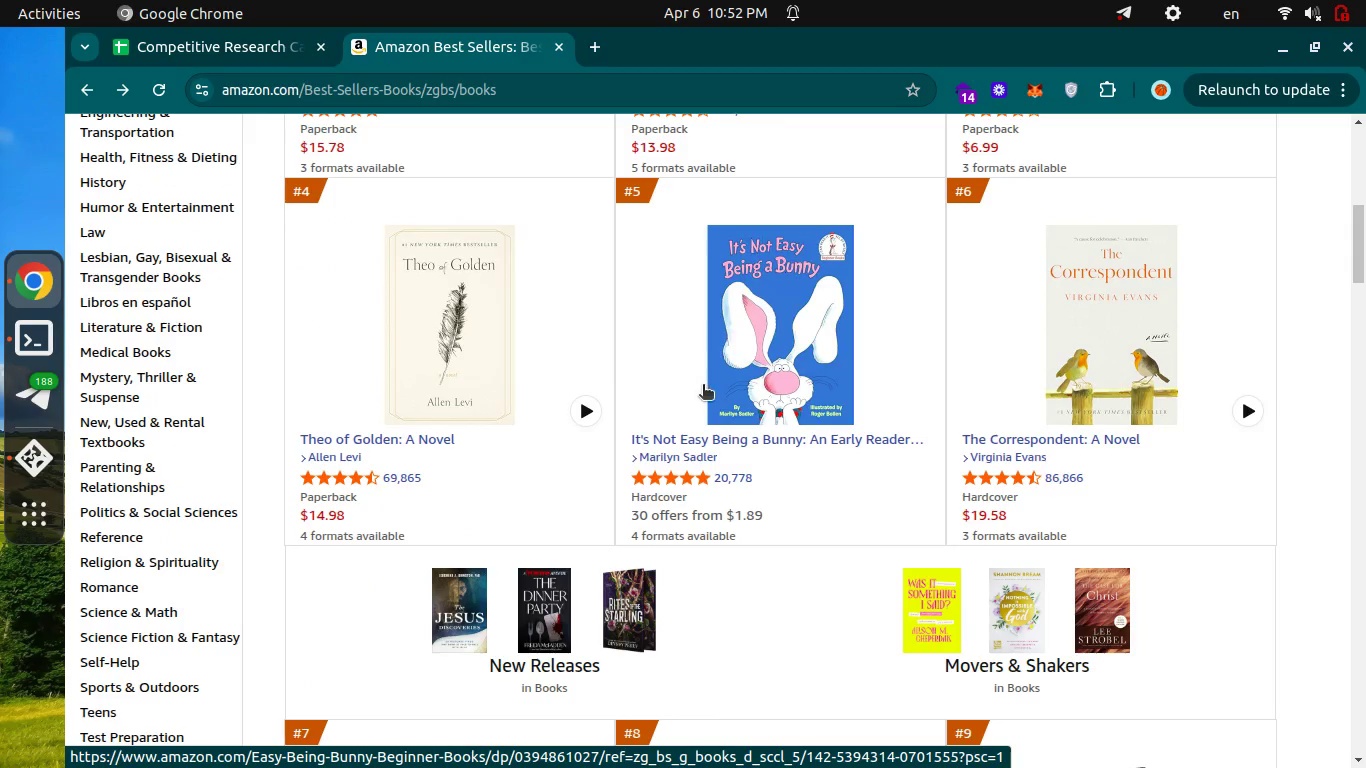 
key(Control+ControlLeft)
 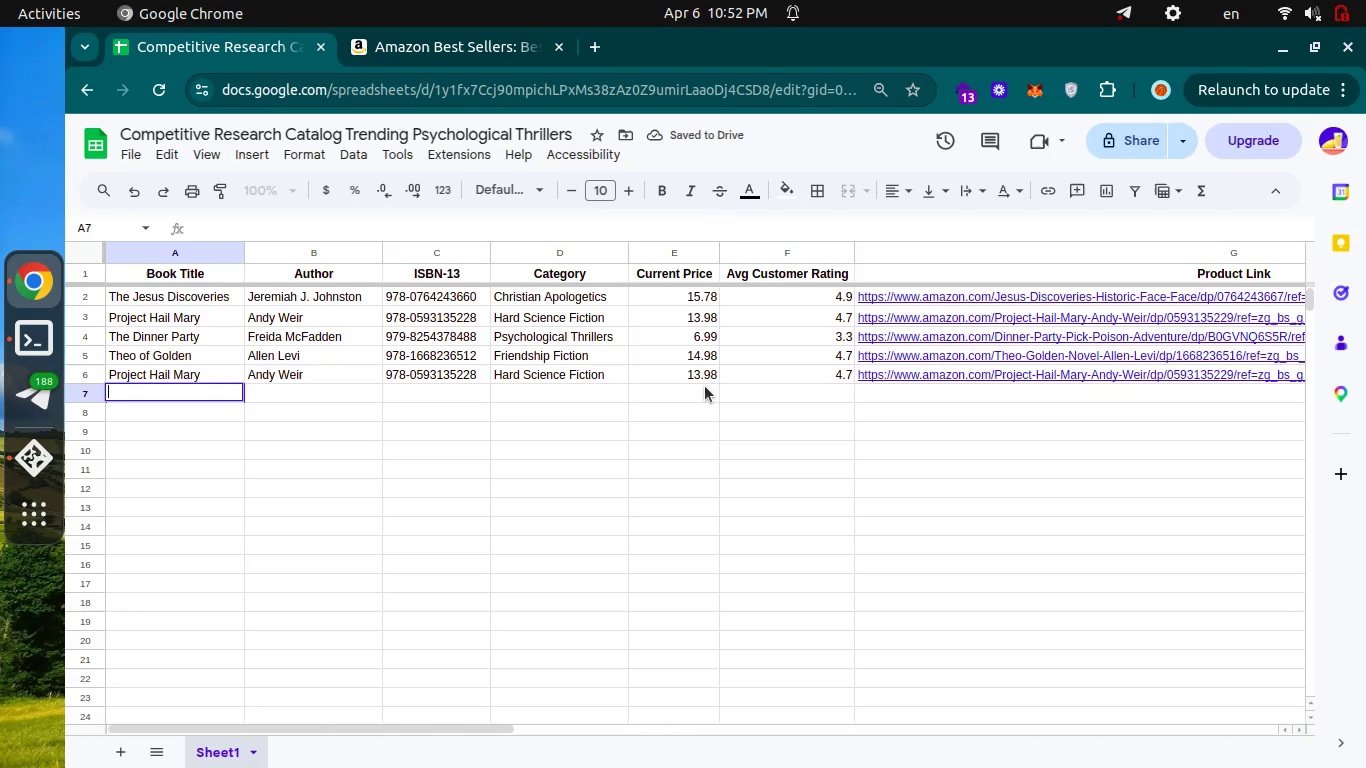 
key(Control+Tab)
 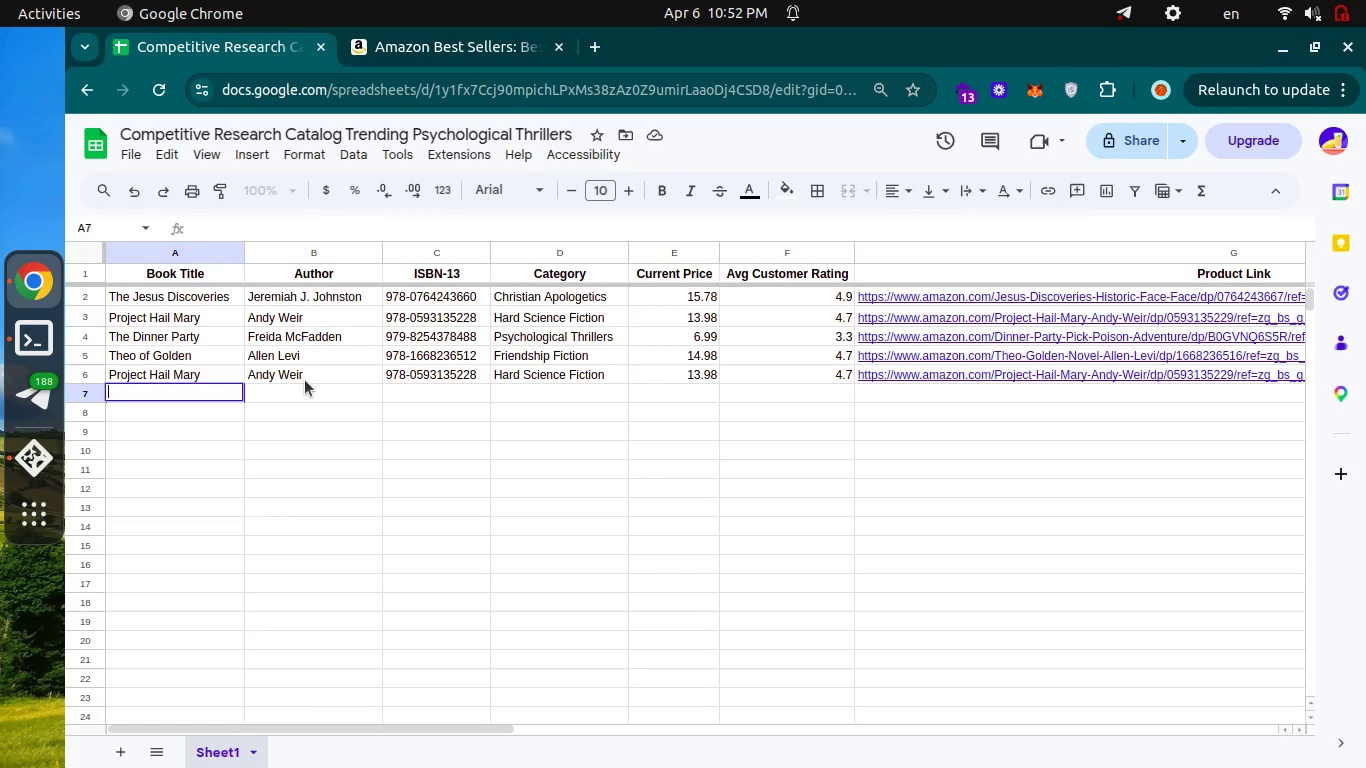 
wait(6.62)
 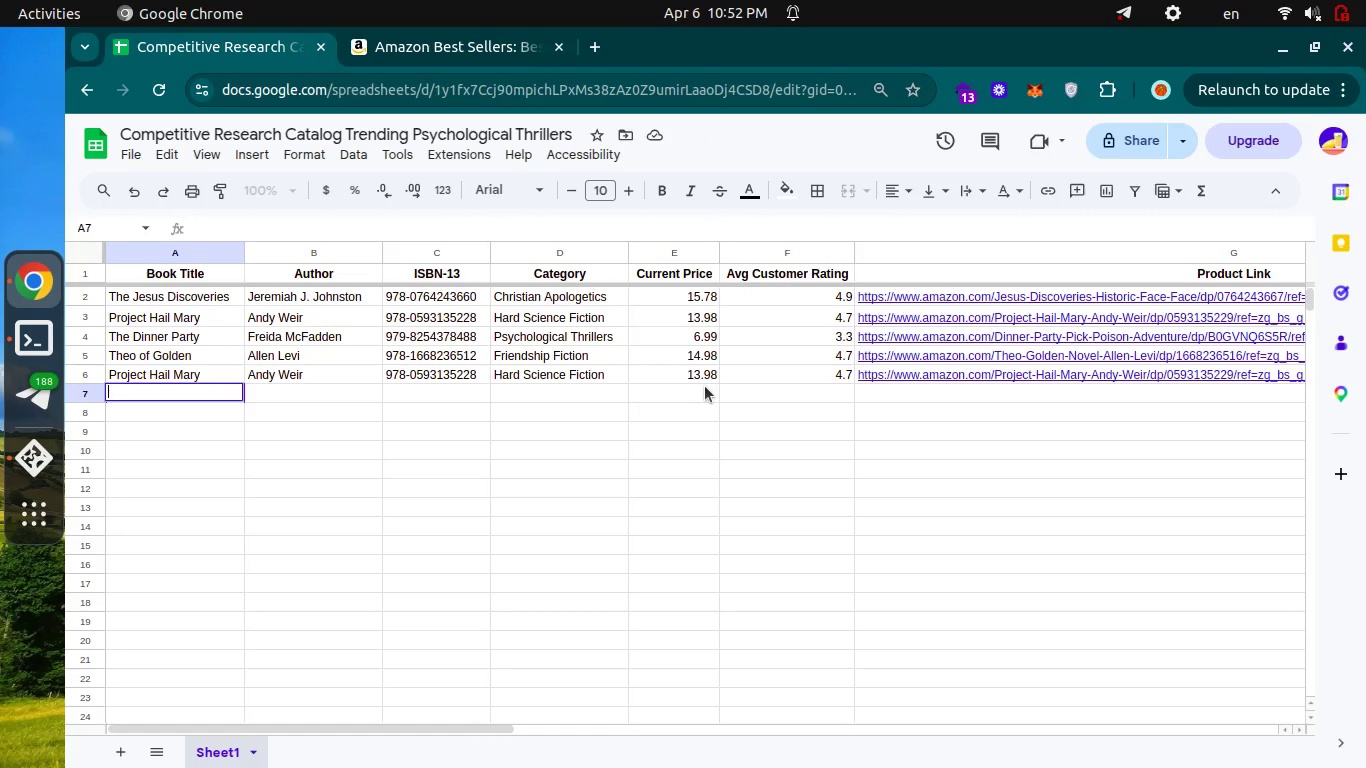 
key(Control+ControlLeft)
 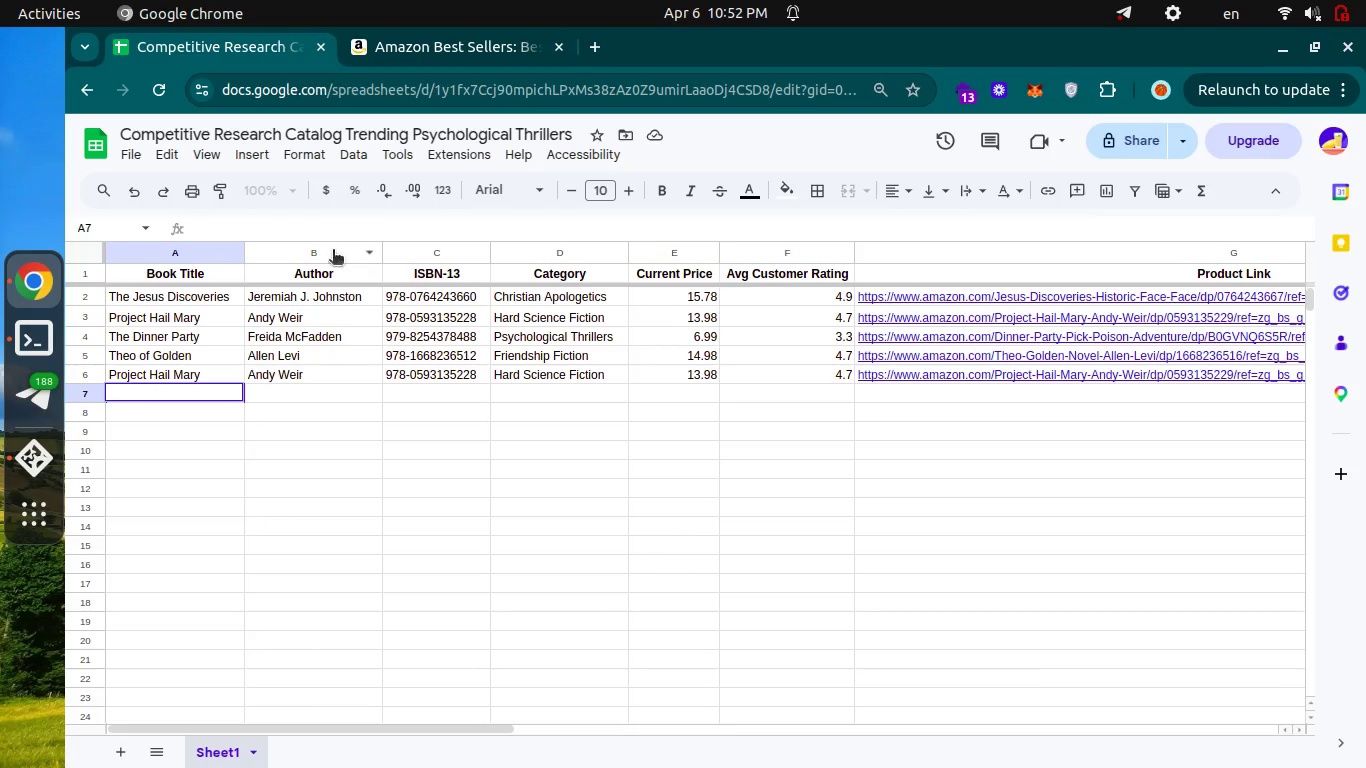 
key(Control+Tab)
 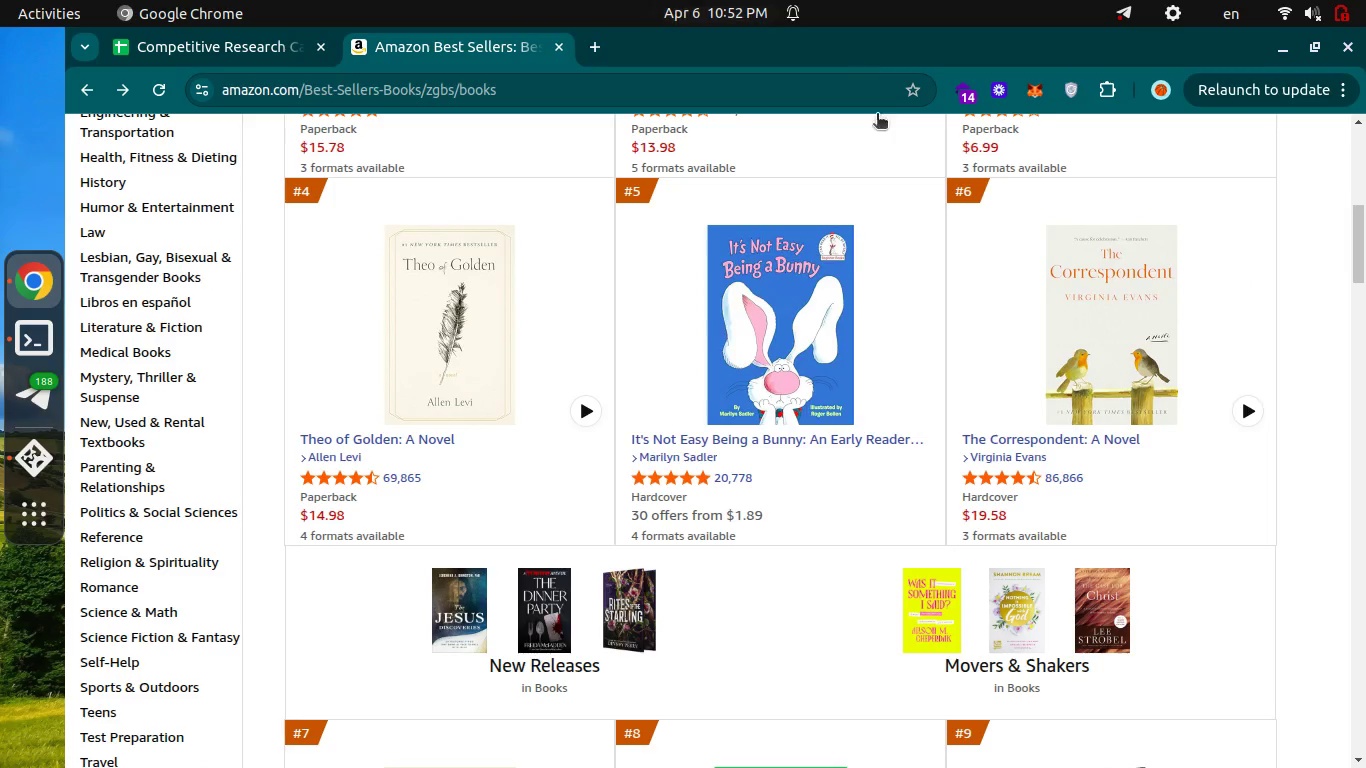 
scroll: coordinate [838, 342], scroll_direction: up, amount: 3.0
 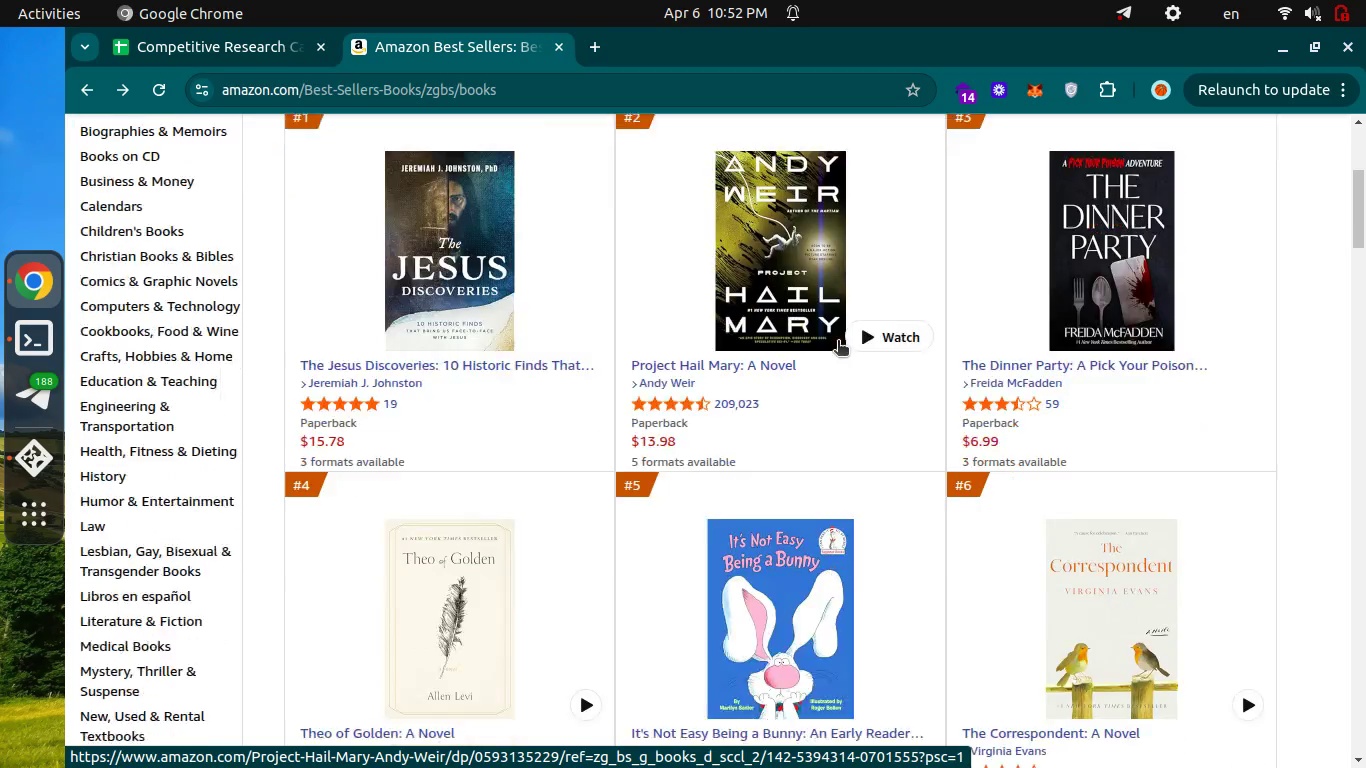 
scroll: coordinate [838, 342], scroll_direction: down, amount: 1.0
 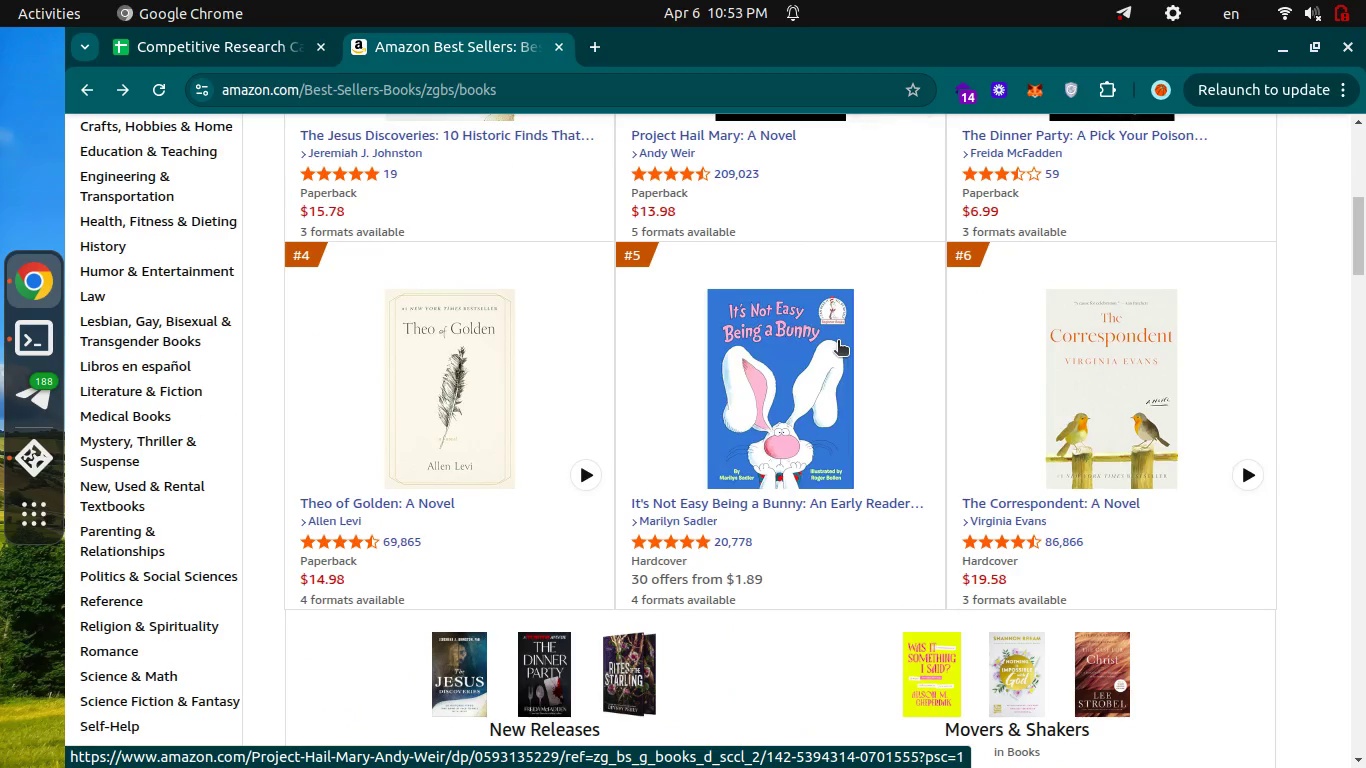 
key(Control+ControlLeft)
 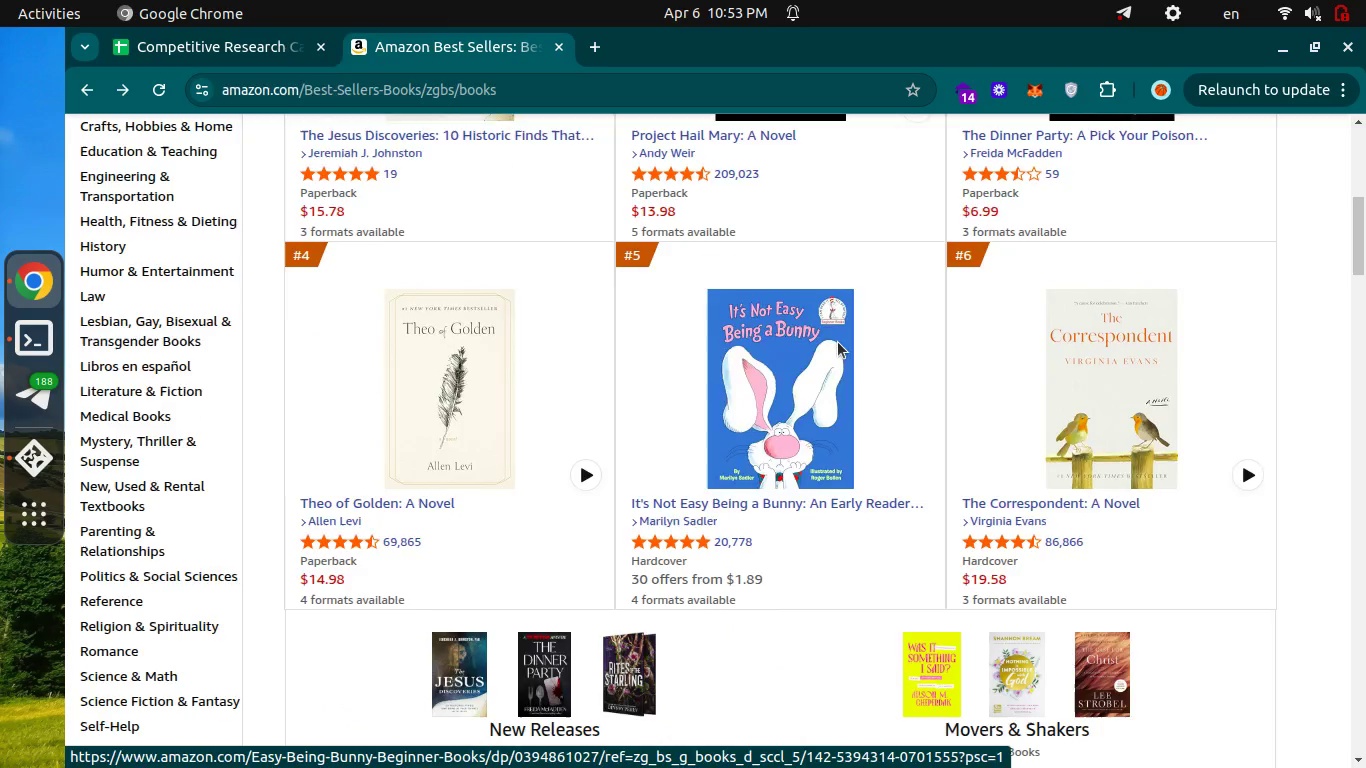 
key(Control+Tab)
 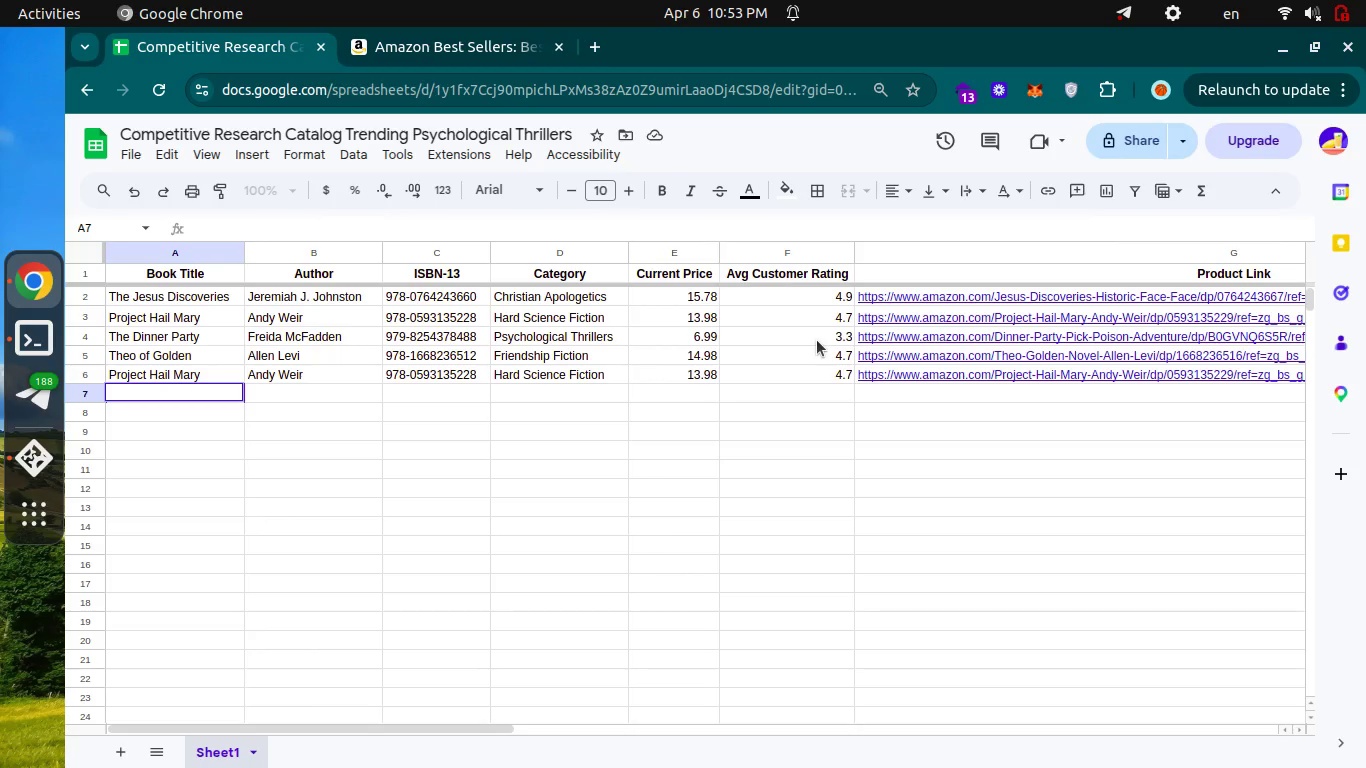 
key(Control+ControlLeft)
 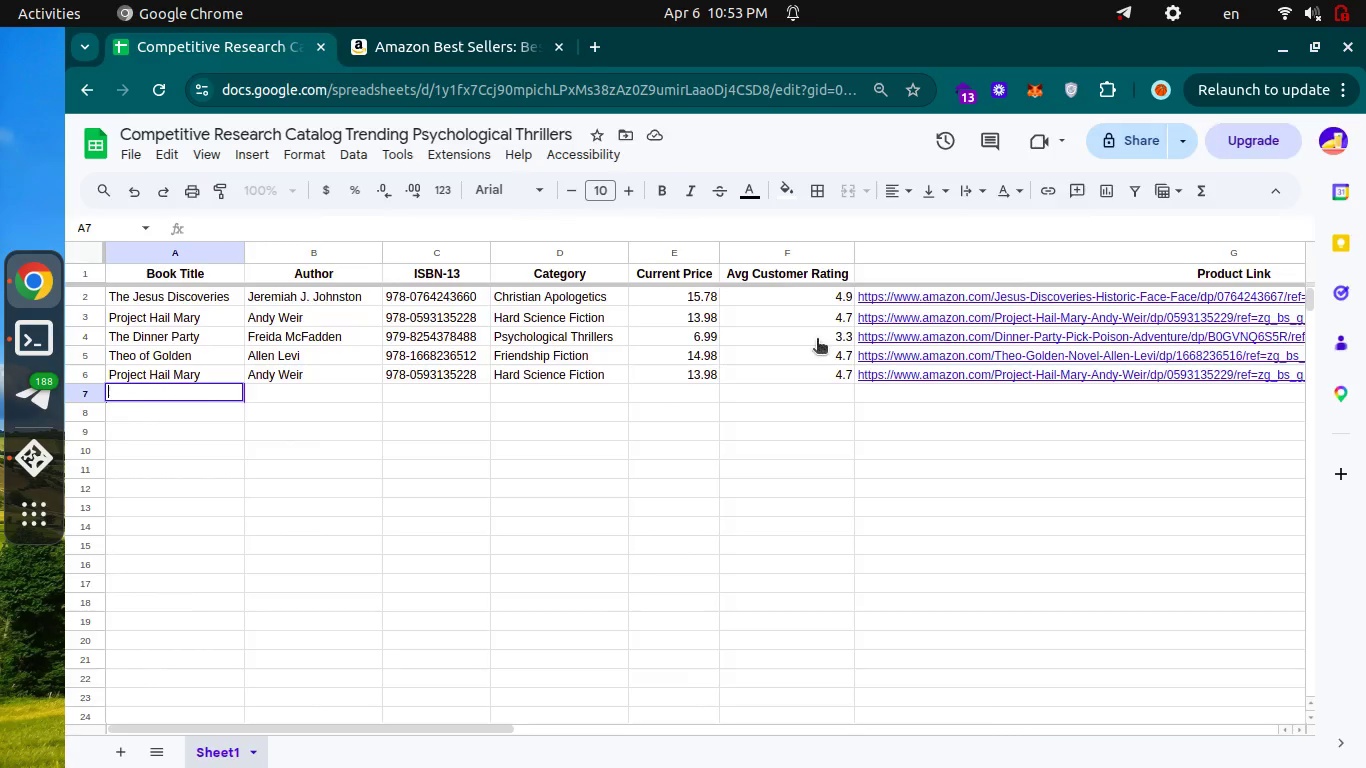 
key(Control+Tab)
 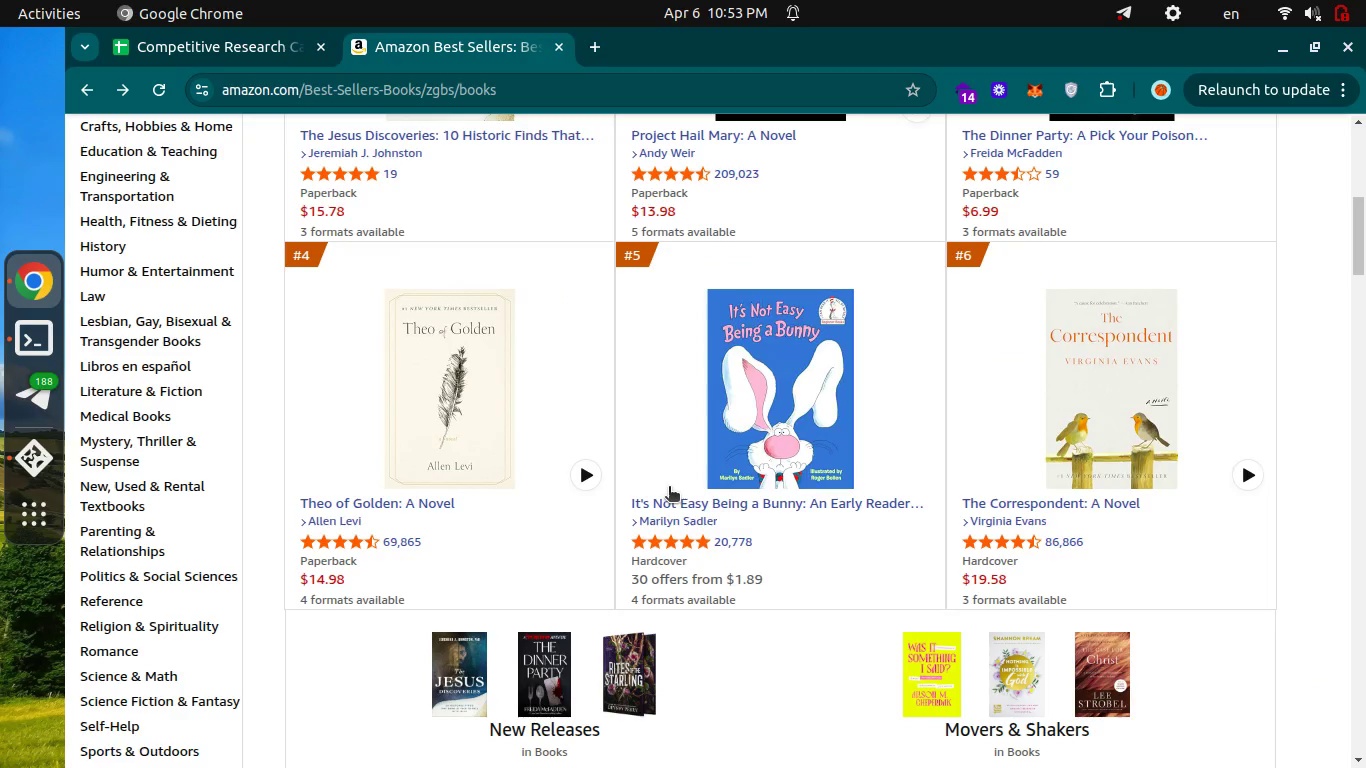 
key(Control+ControlLeft)
 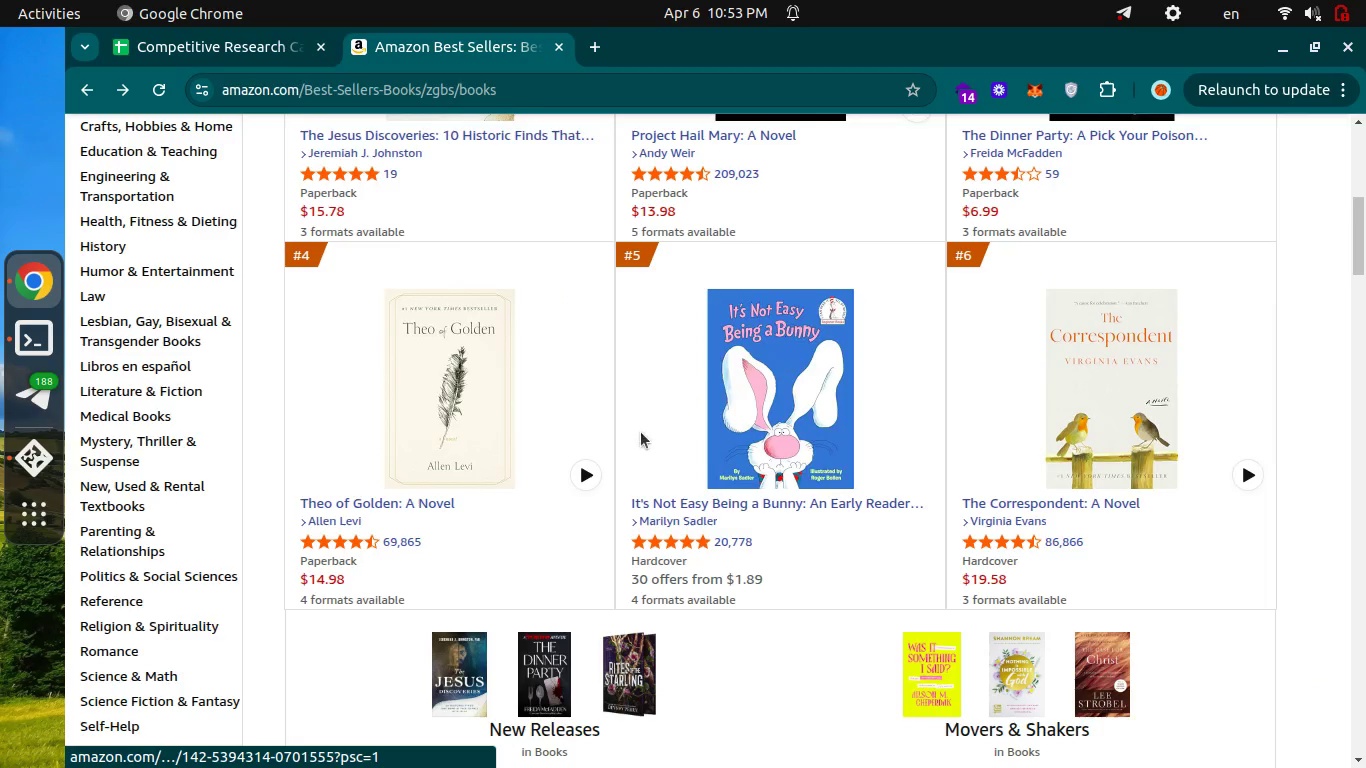 
key(Control+Tab)
 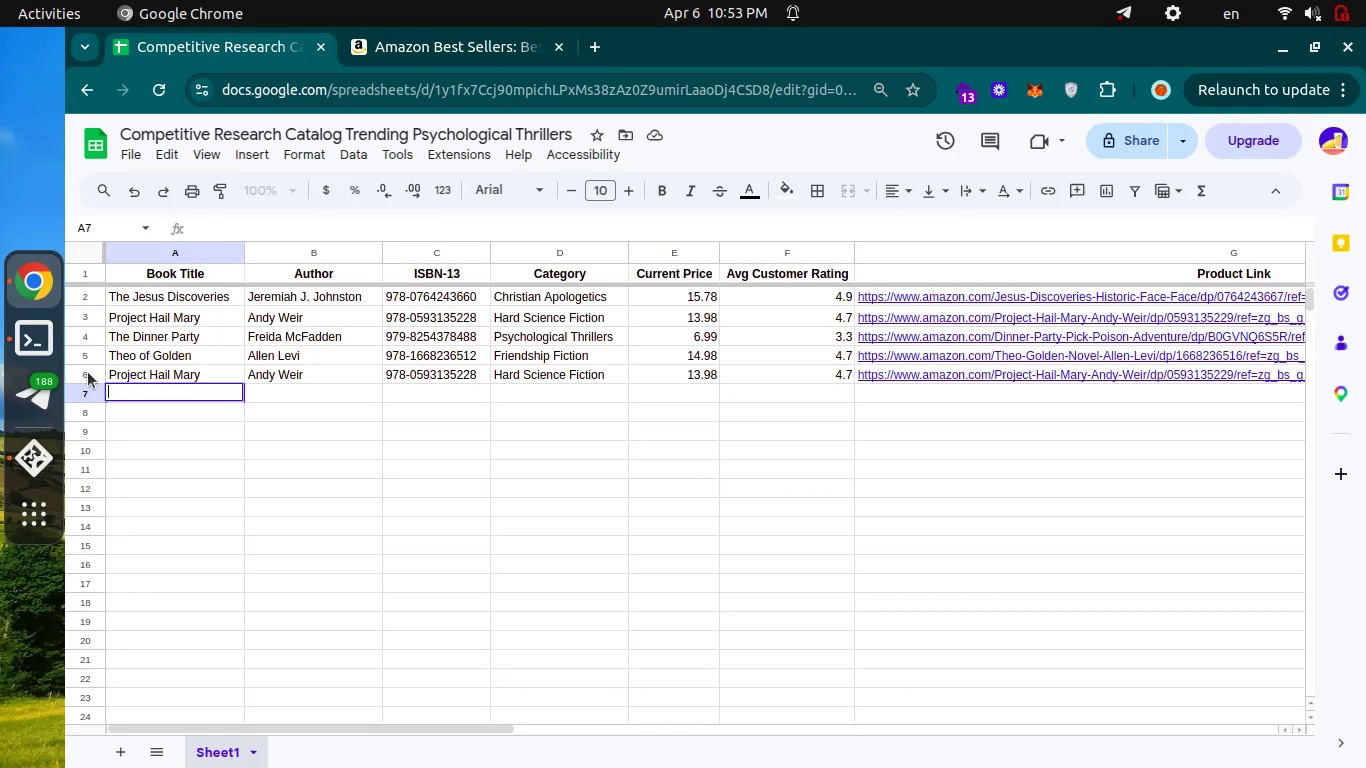 
left_click([89, 372])
 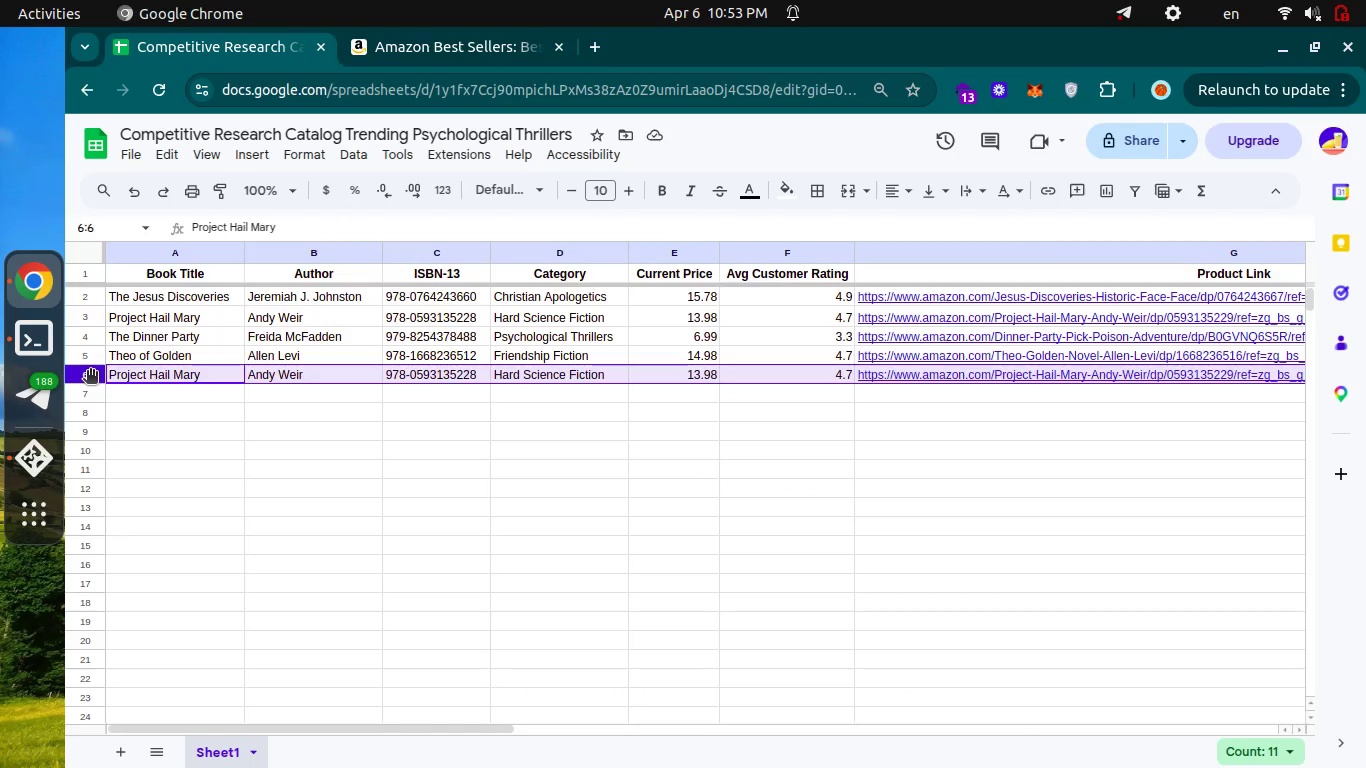 
key(Backspace)
 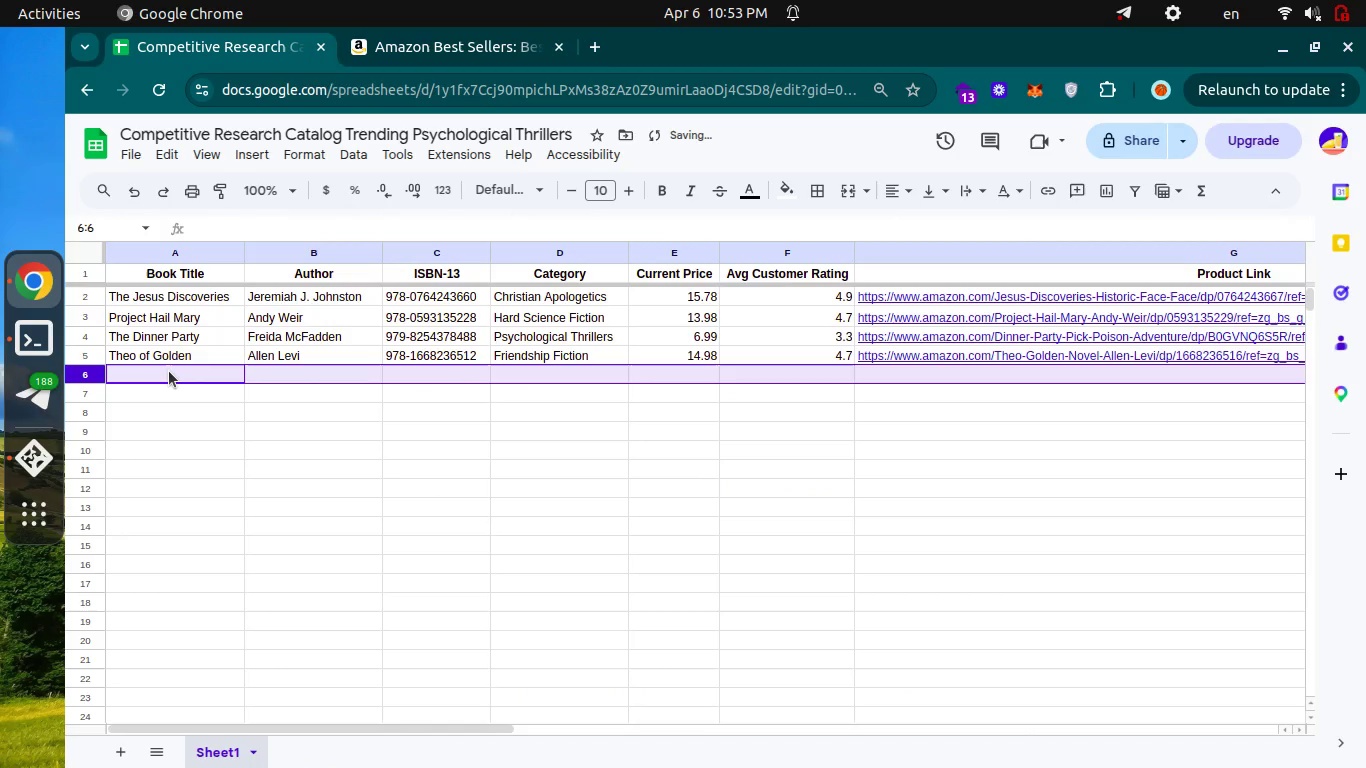 
left_click([169, 371])
 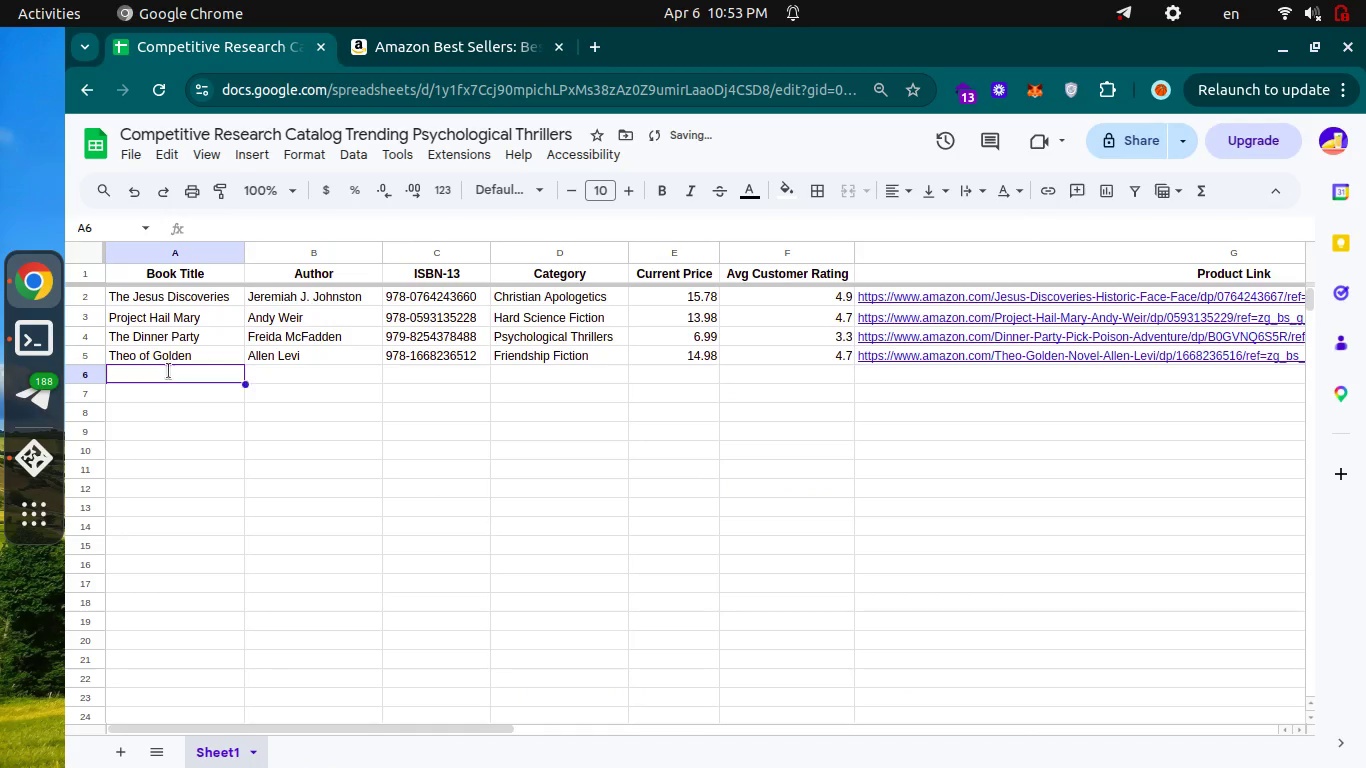 
key(Enter)
 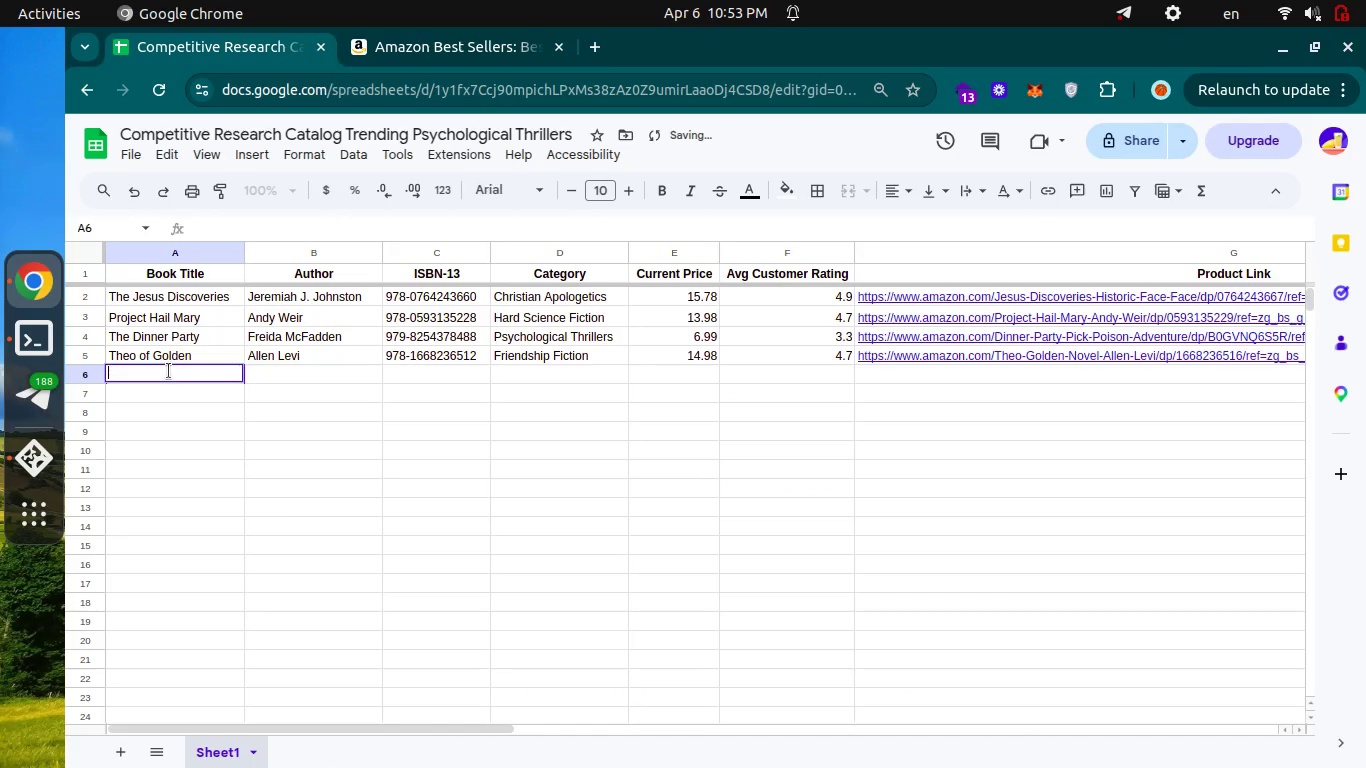 
key(Control+ControlLeft)
 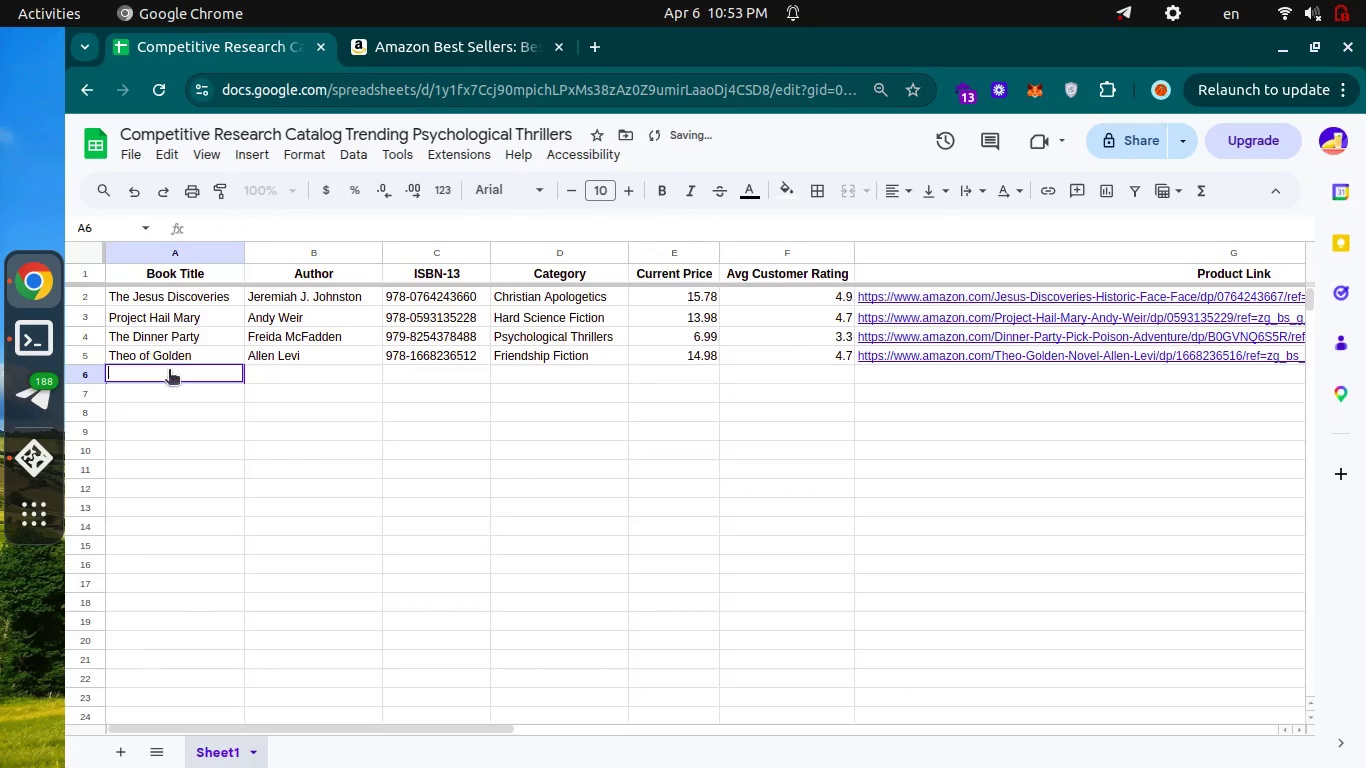 
key(Control+Tab)
 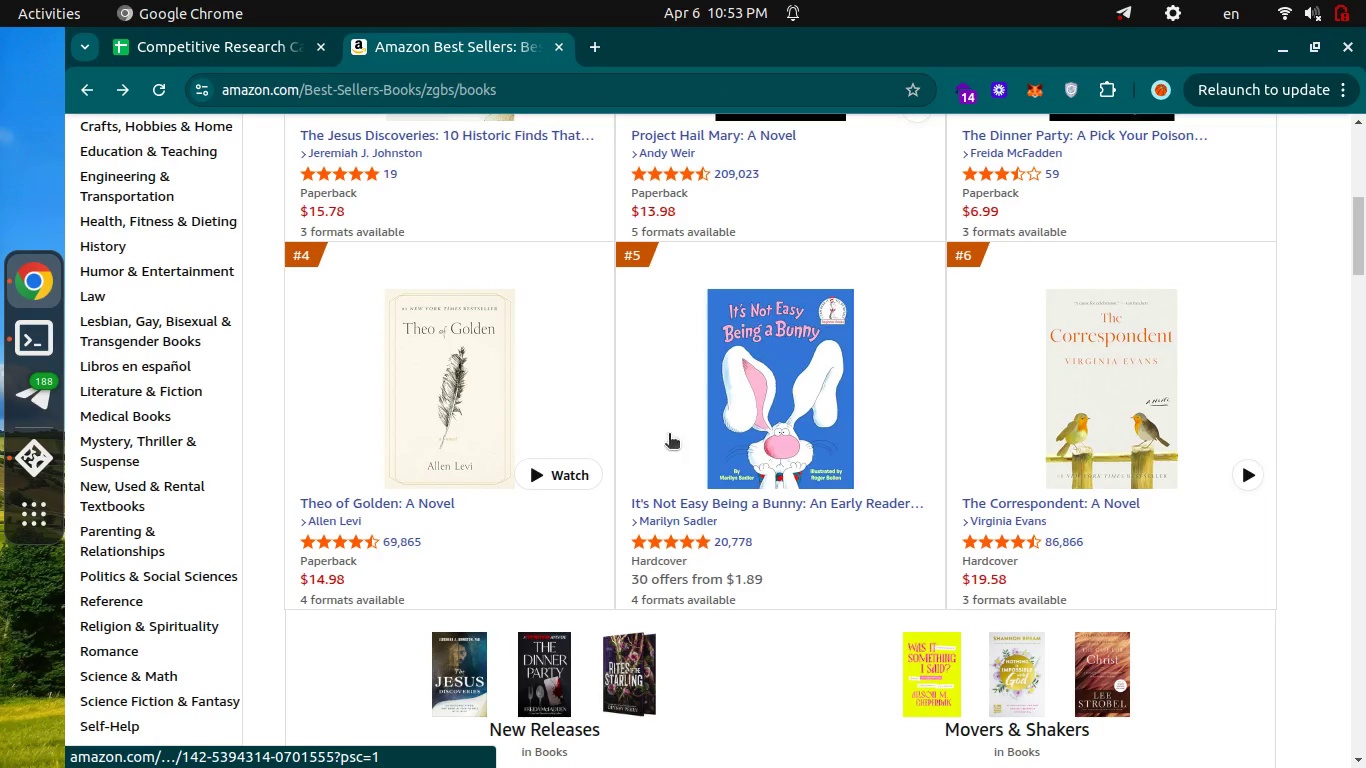 
left_click([729, 434])
 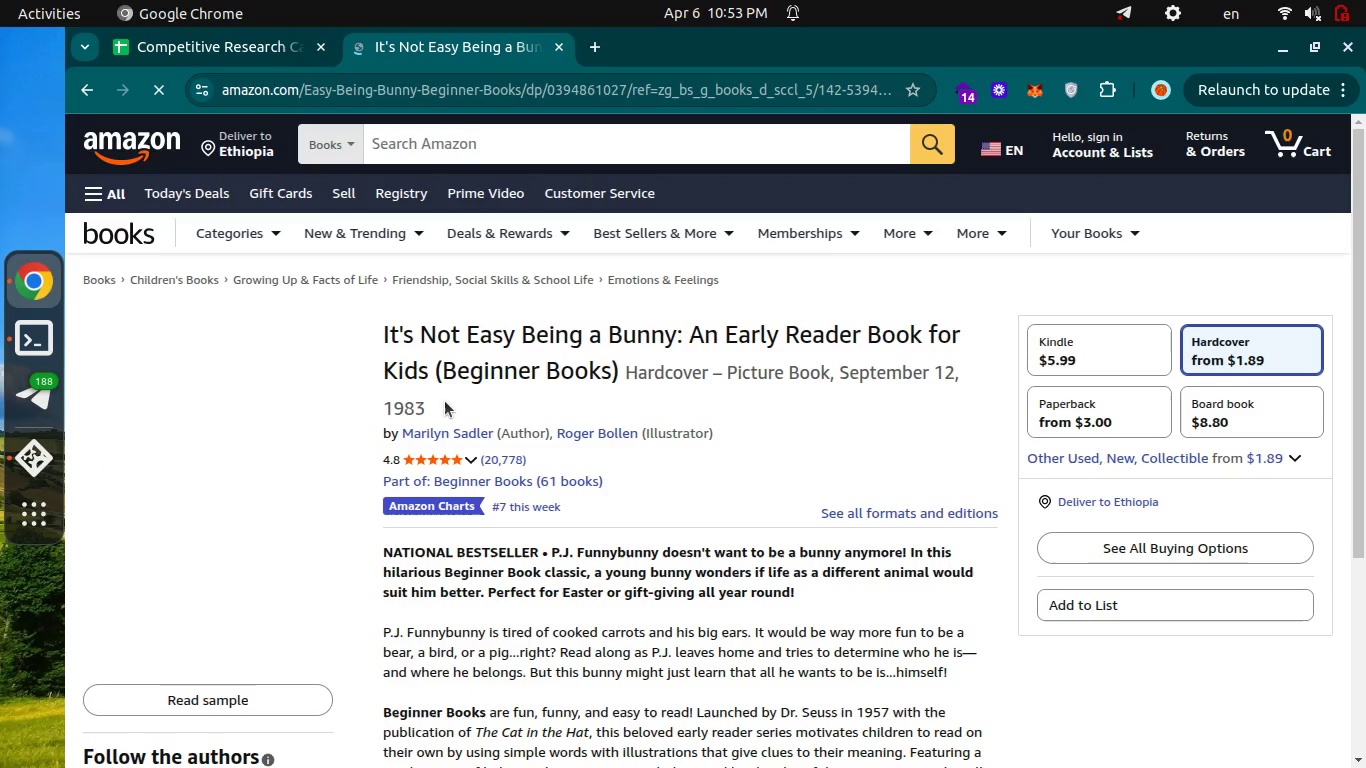 
wait(5.22)
 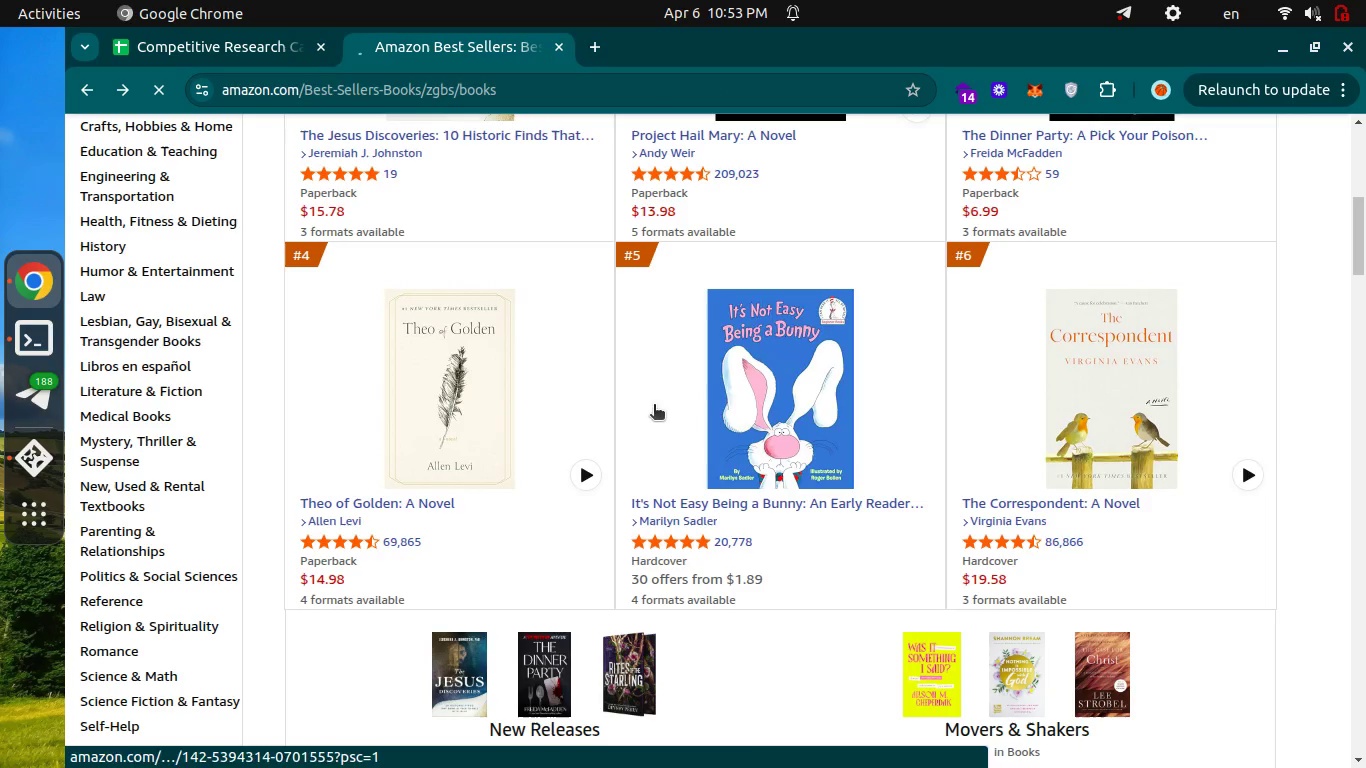 
left_click_drag(start_coordinate=[376, 336], to_coordinate=[675, 336])
 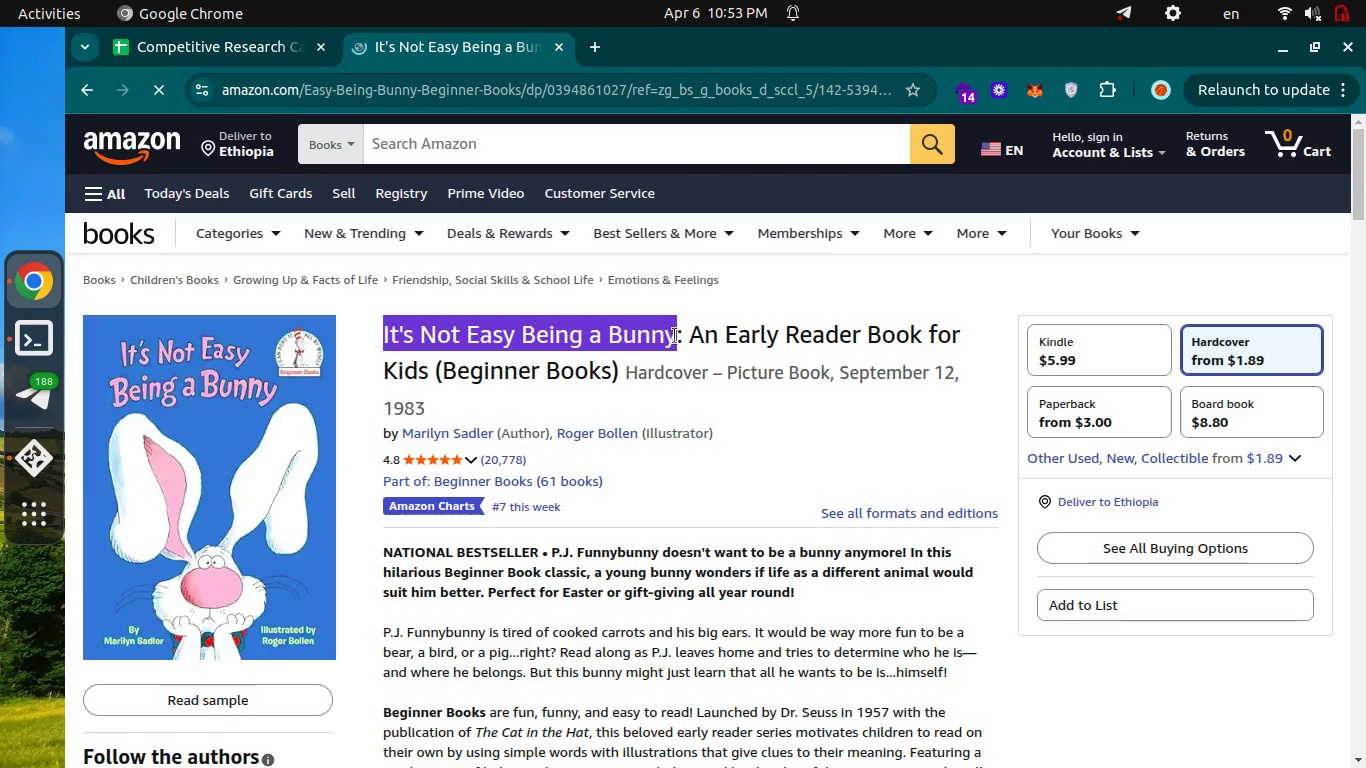 
key(Control+C)
 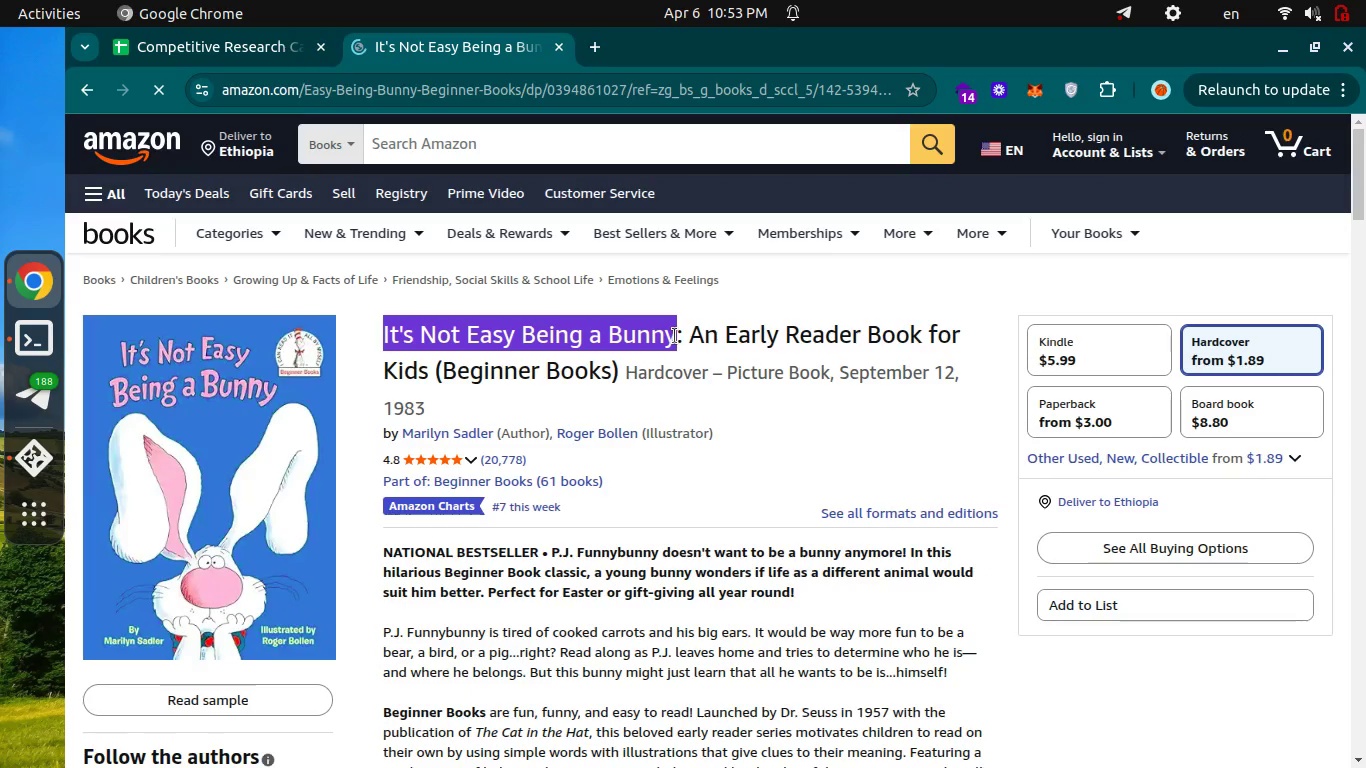 
key(Control+C)
 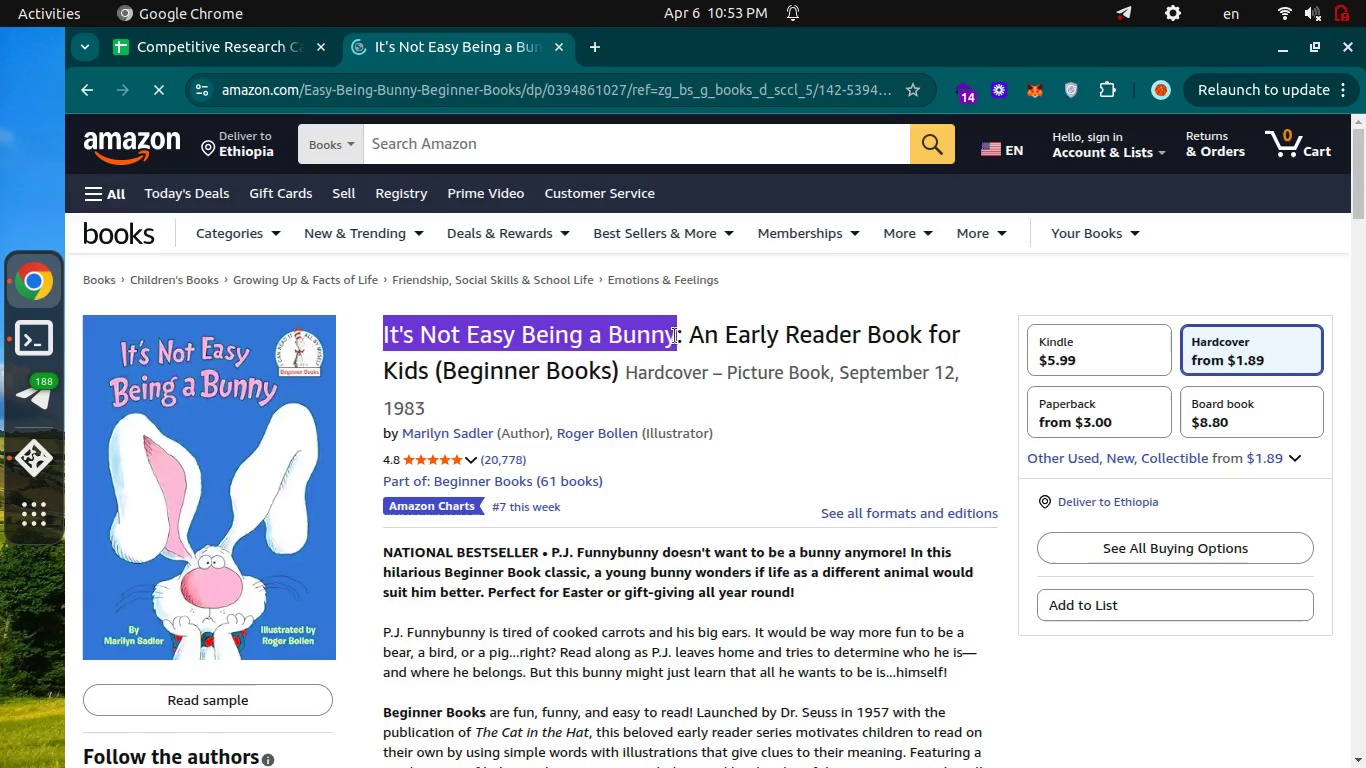 
key(Control+ControlLeft)
 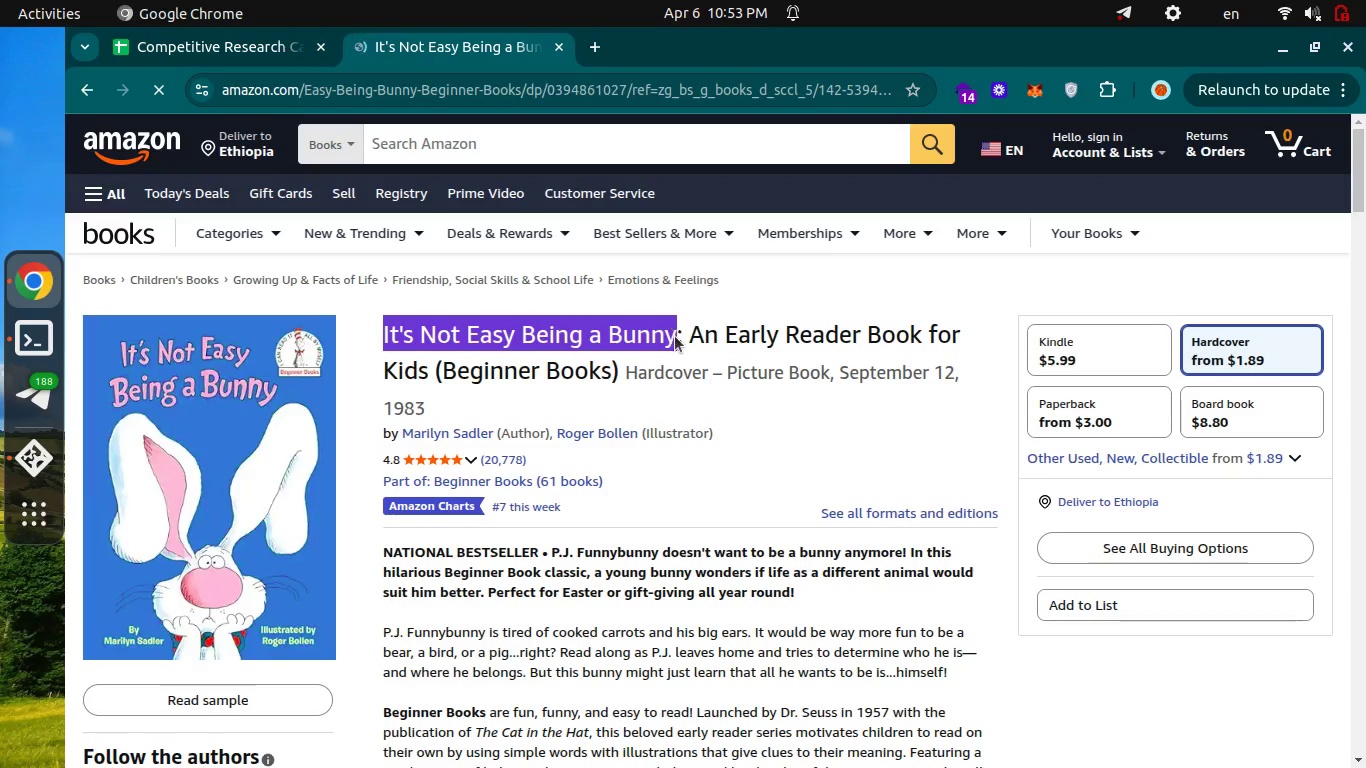 
key(Control+Tab)
 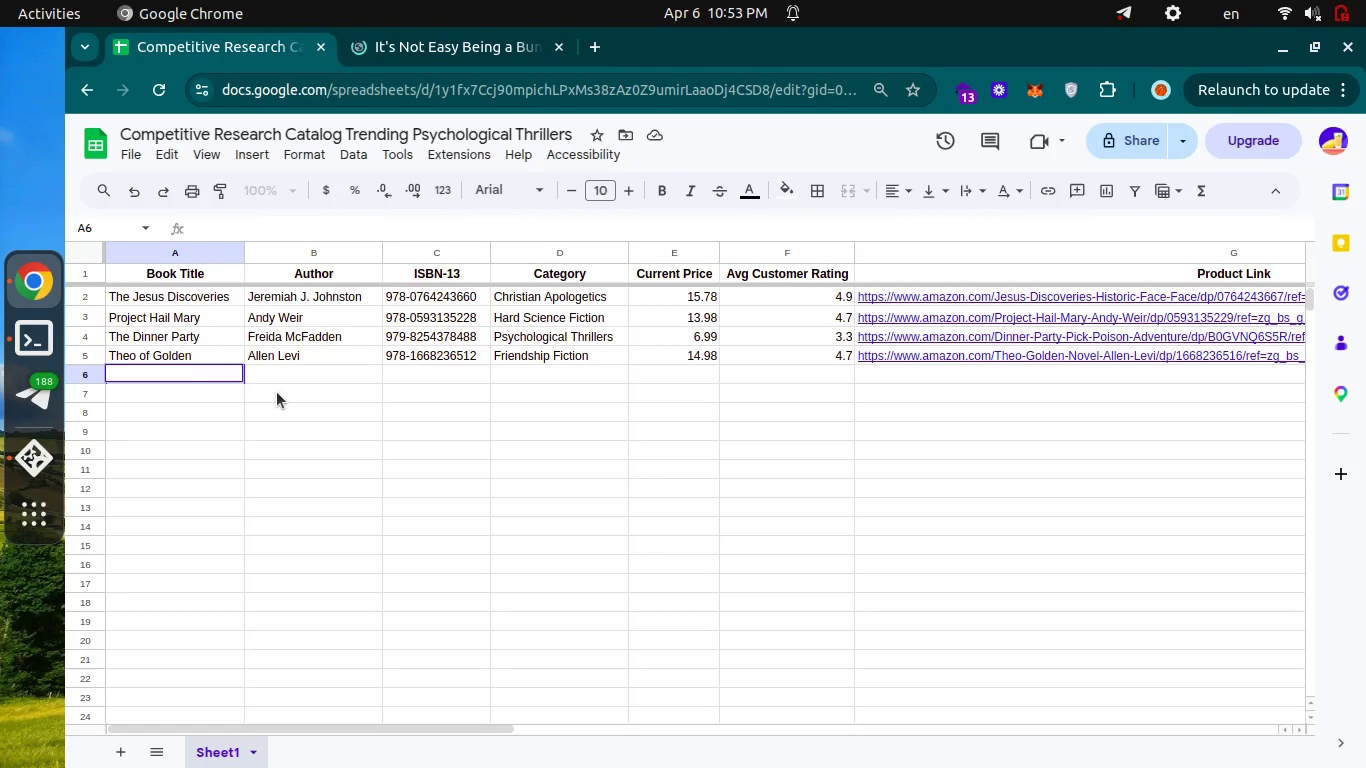 
key(Control+ControlLeft)
 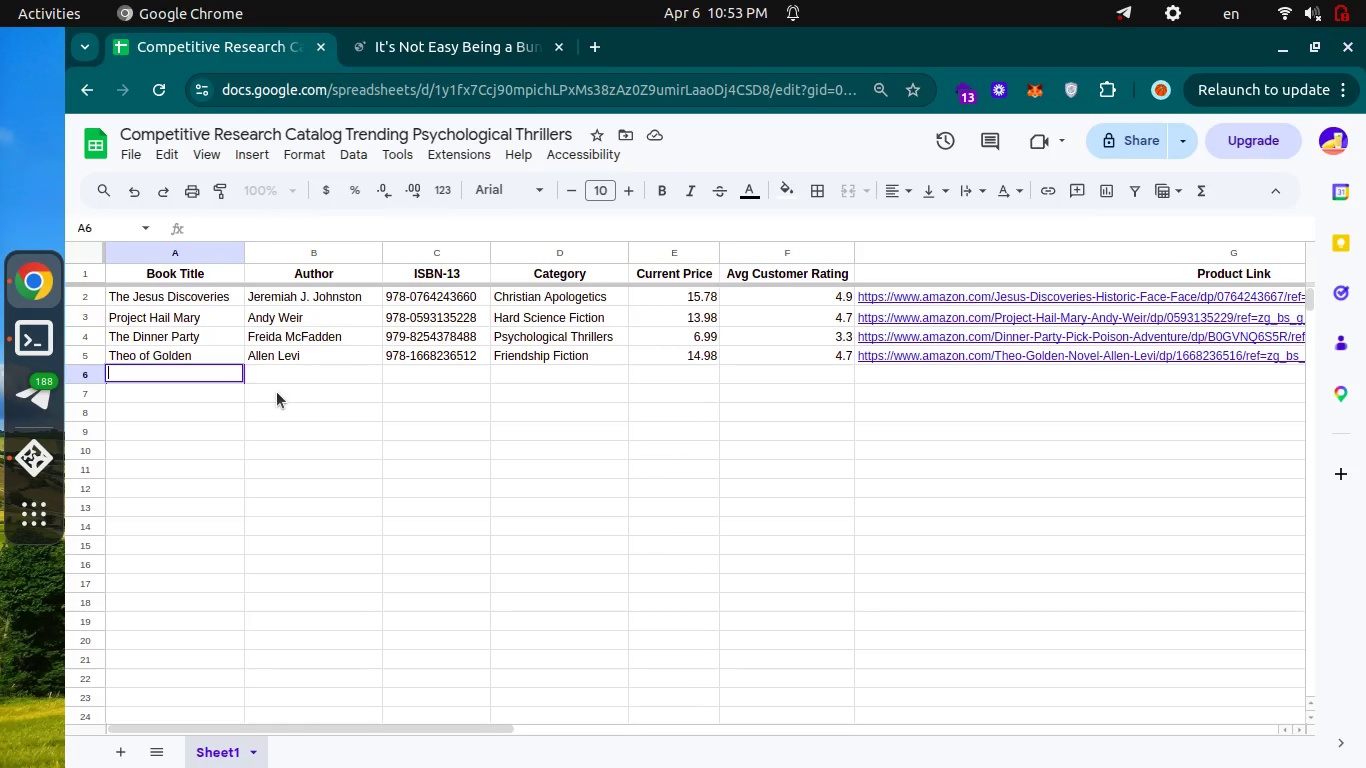 
key(Control+V)
 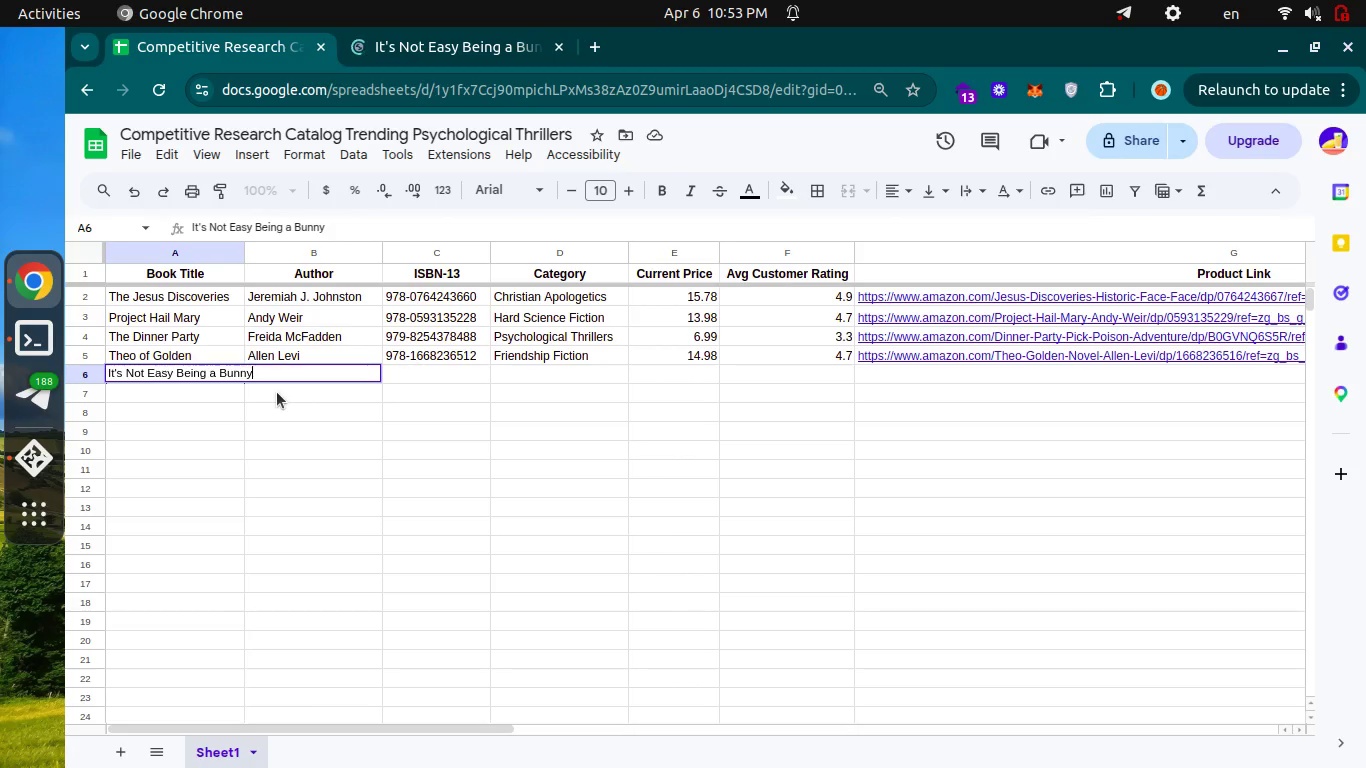 
key(Enter)
 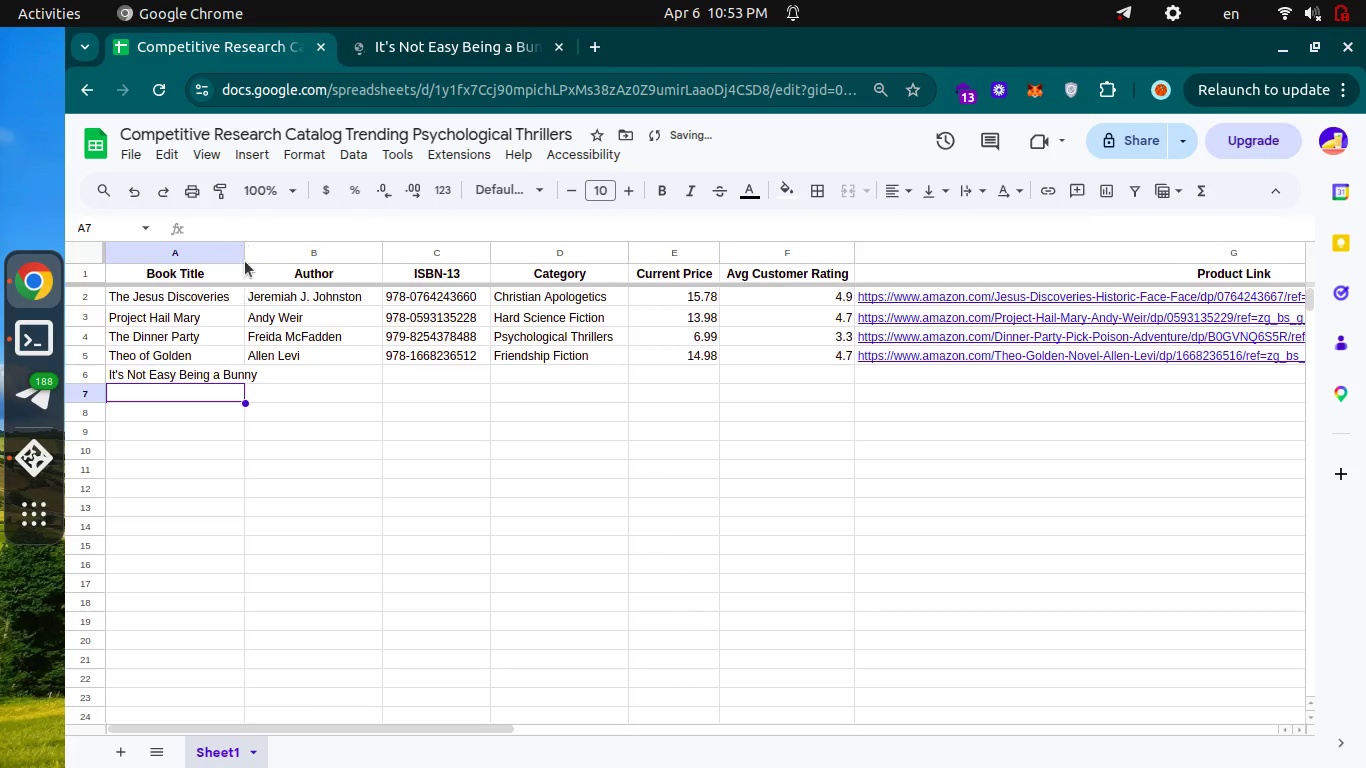 
left_click_drag(start_coordinate=[245, 250], to_coordinate=[274, 253])
 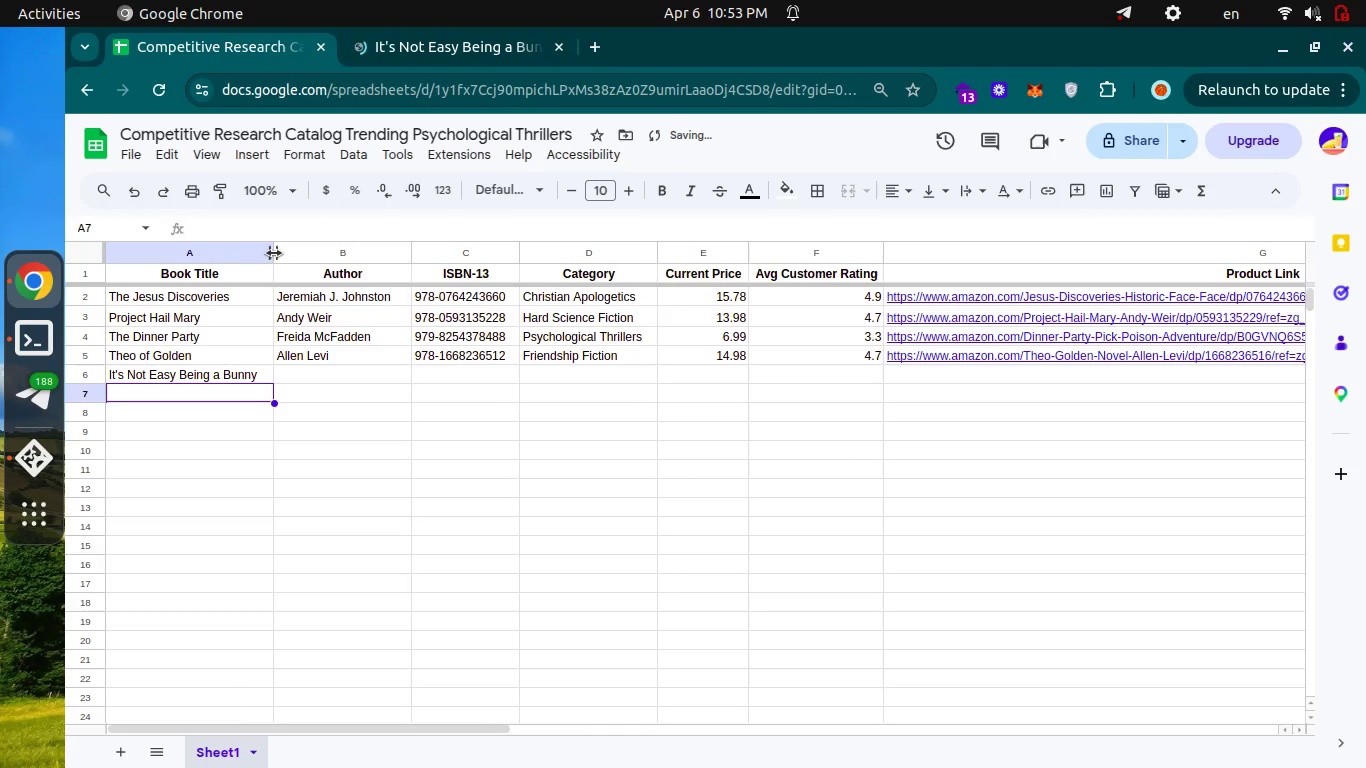 
key(Control+Tab)
 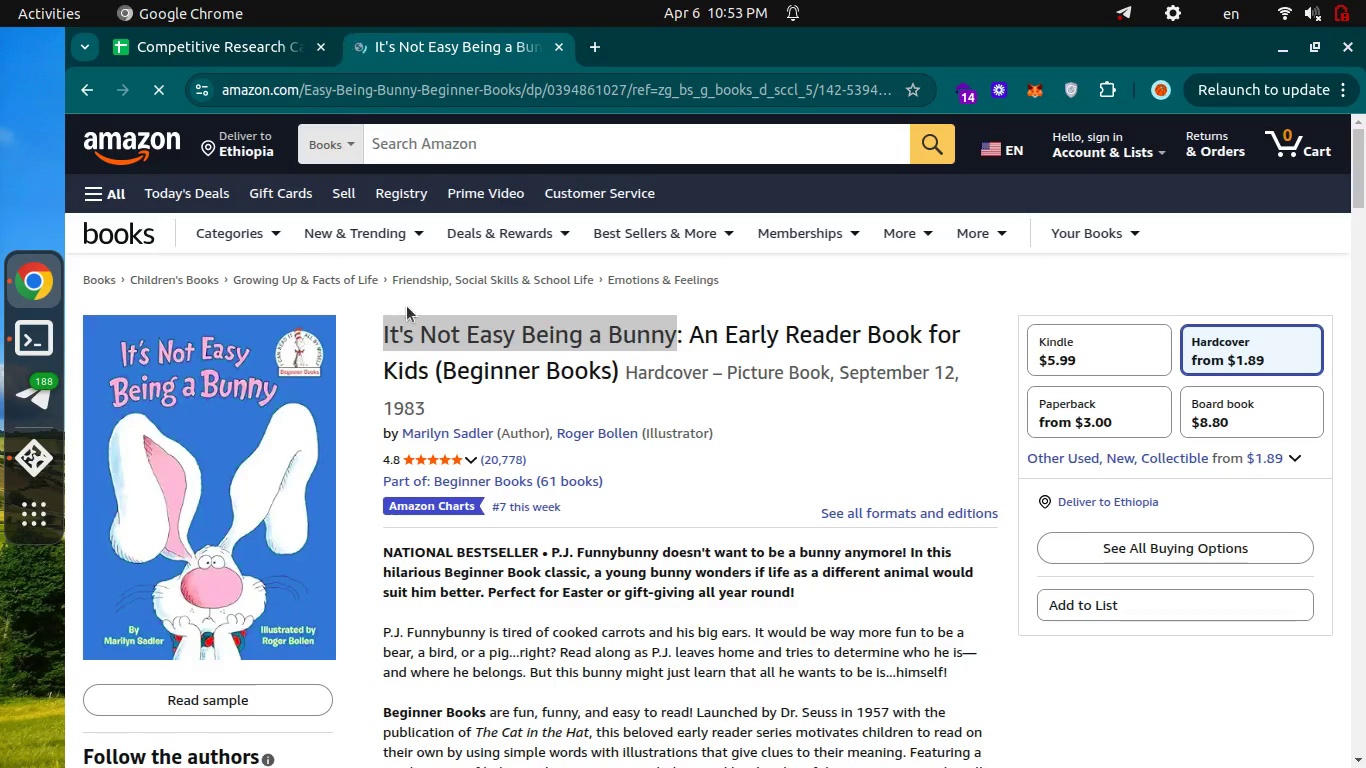 
hold_key(key=ControlLeft, duration=0.49)
 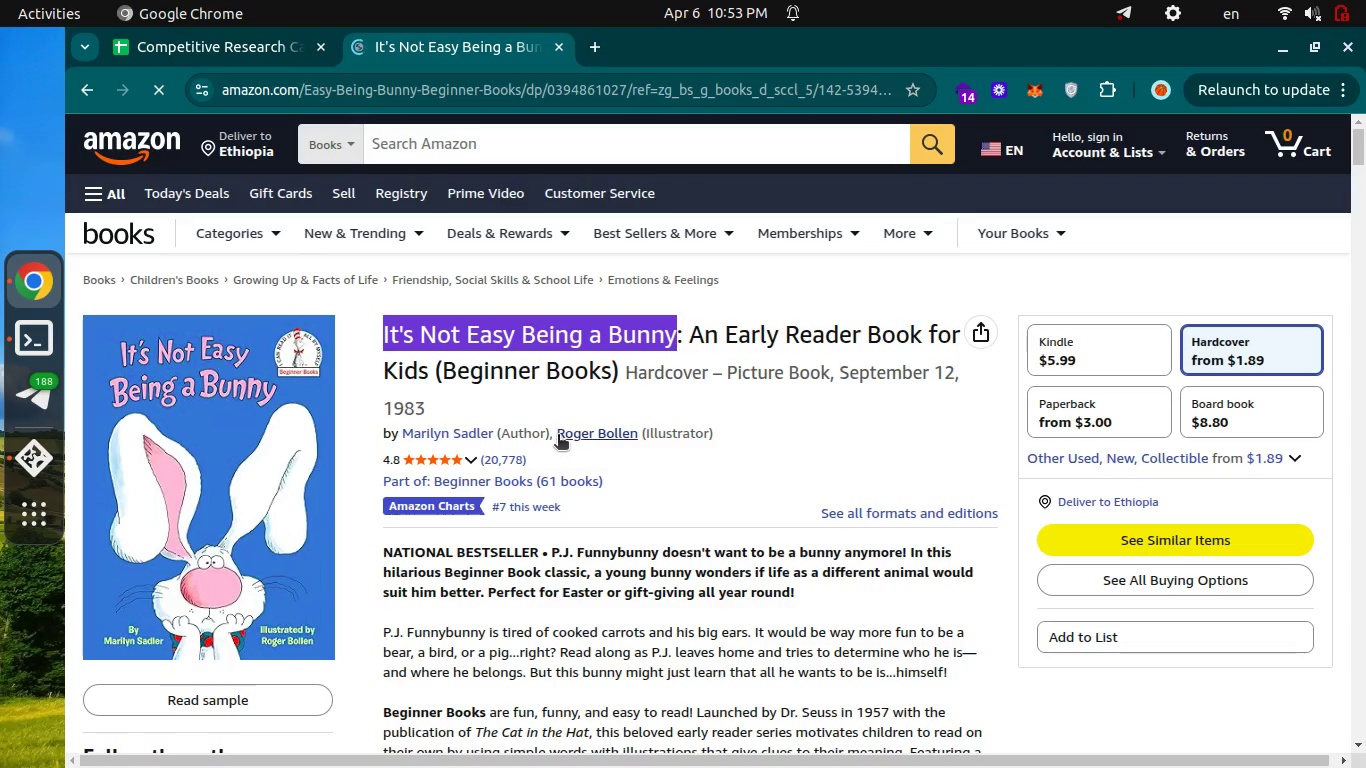 
left_click_drag(start_coordinate=[719, 428], to_coordinate=[405, 432])
 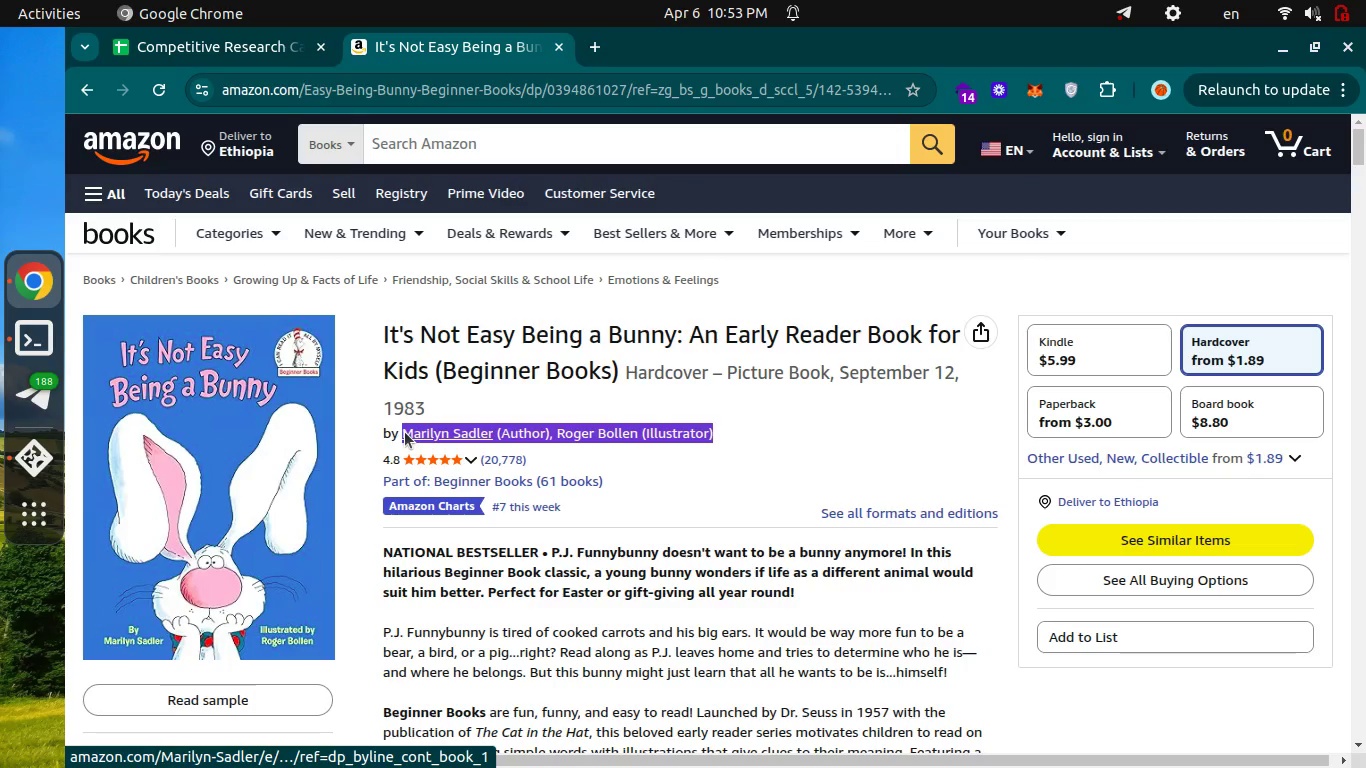 
key(Control+C)
 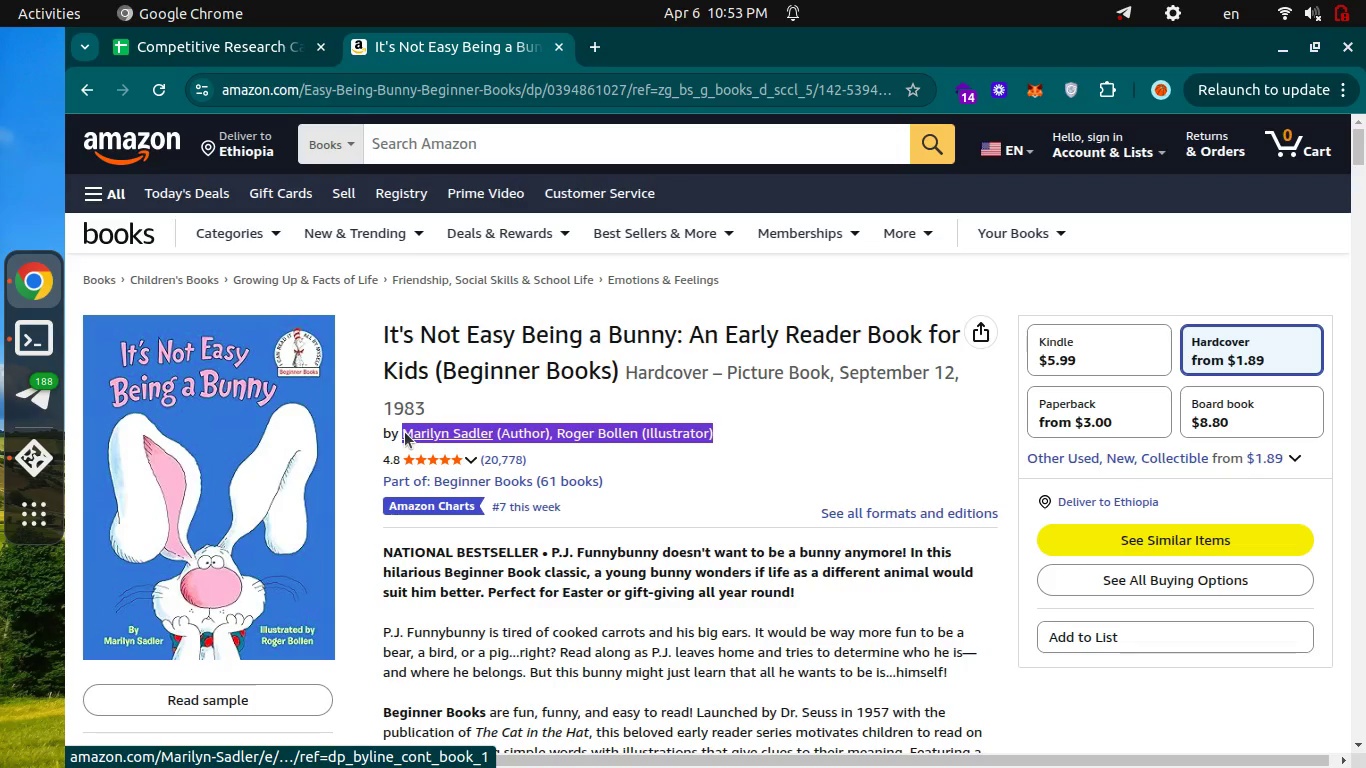 
key(Control+C)
 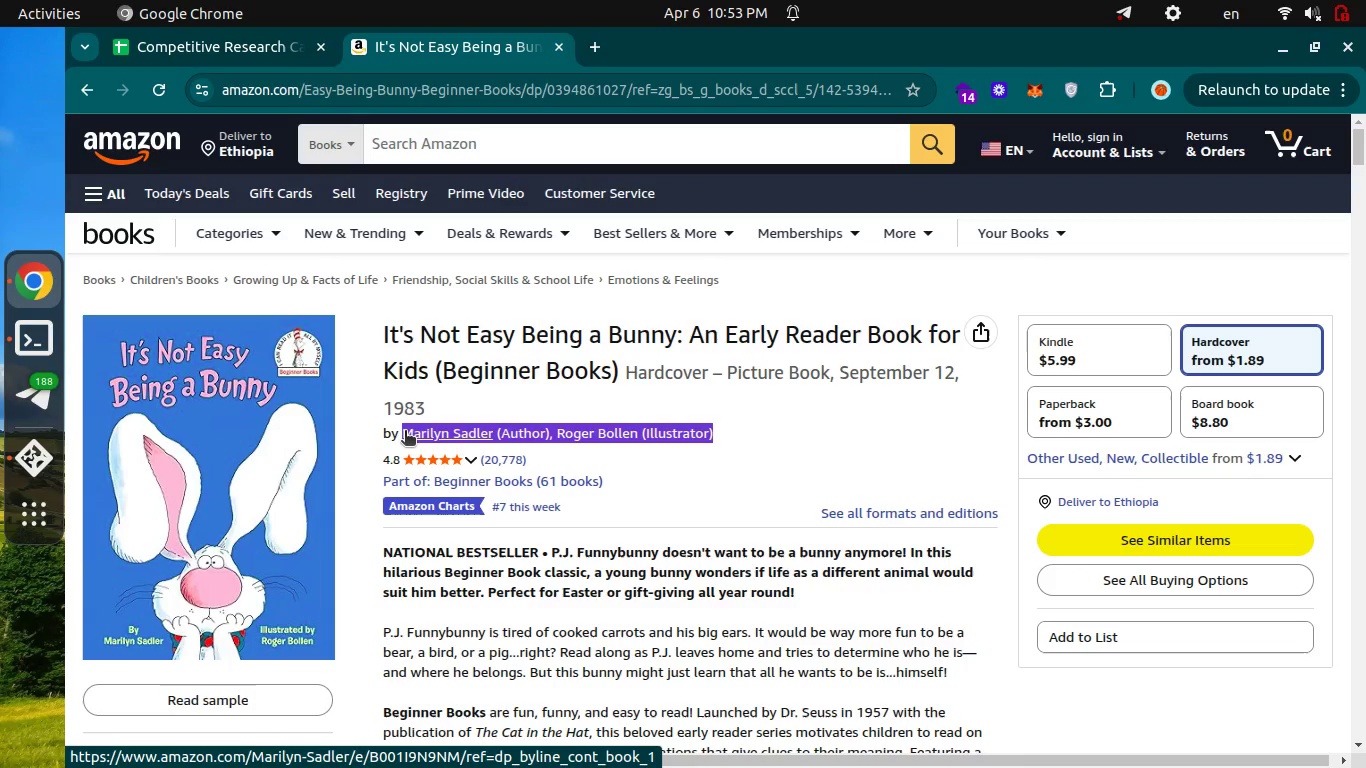 
key(Control+Tab)
 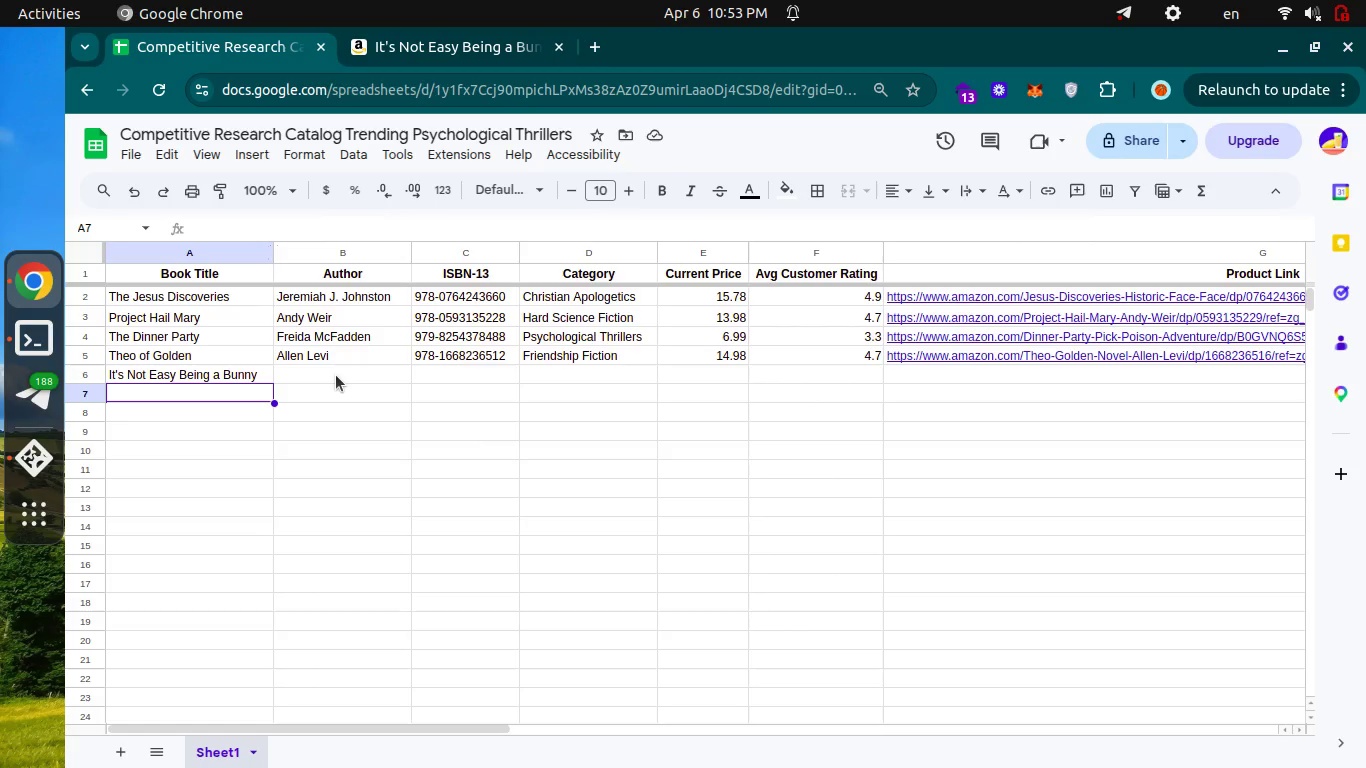 
left_click([336, 375])
 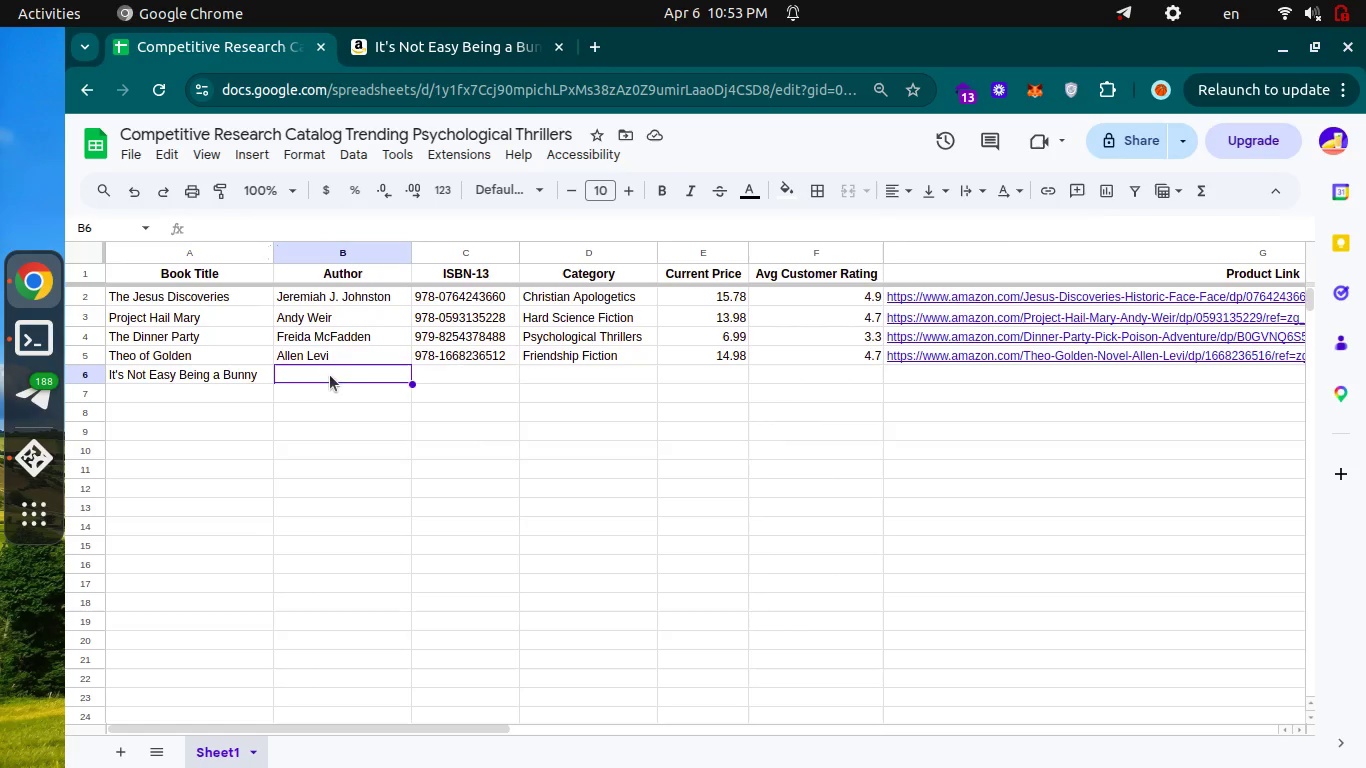 
key(Enter)
 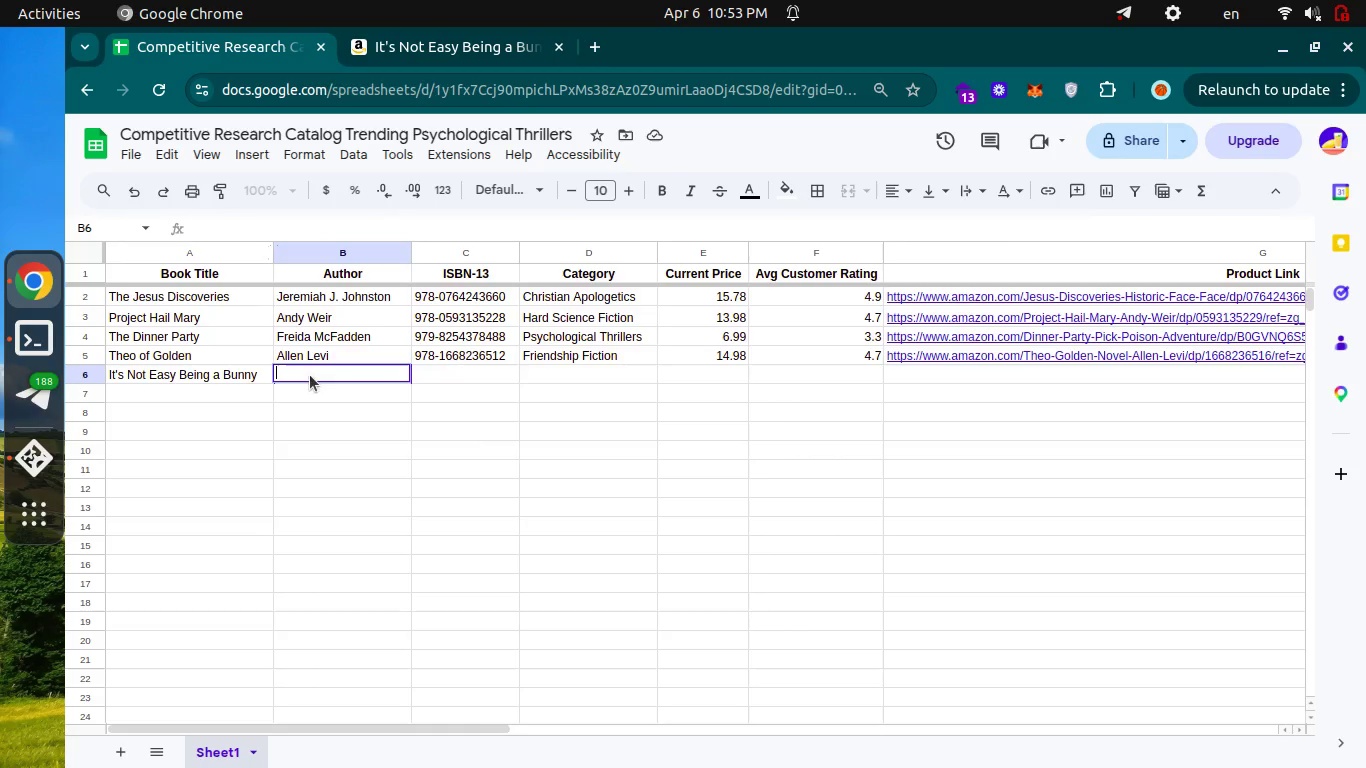 
key(Control+V)
 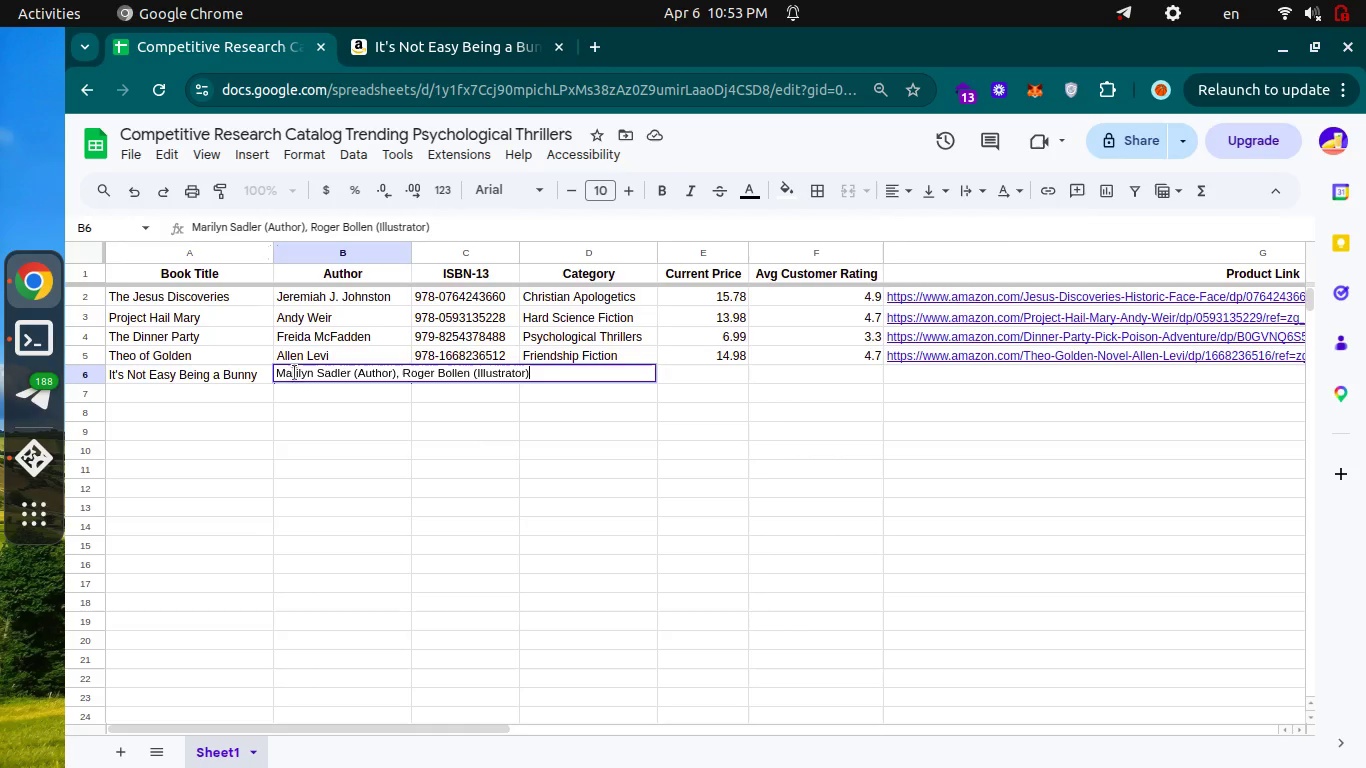 
hold_key(key=Backspace, duration=0.68)
 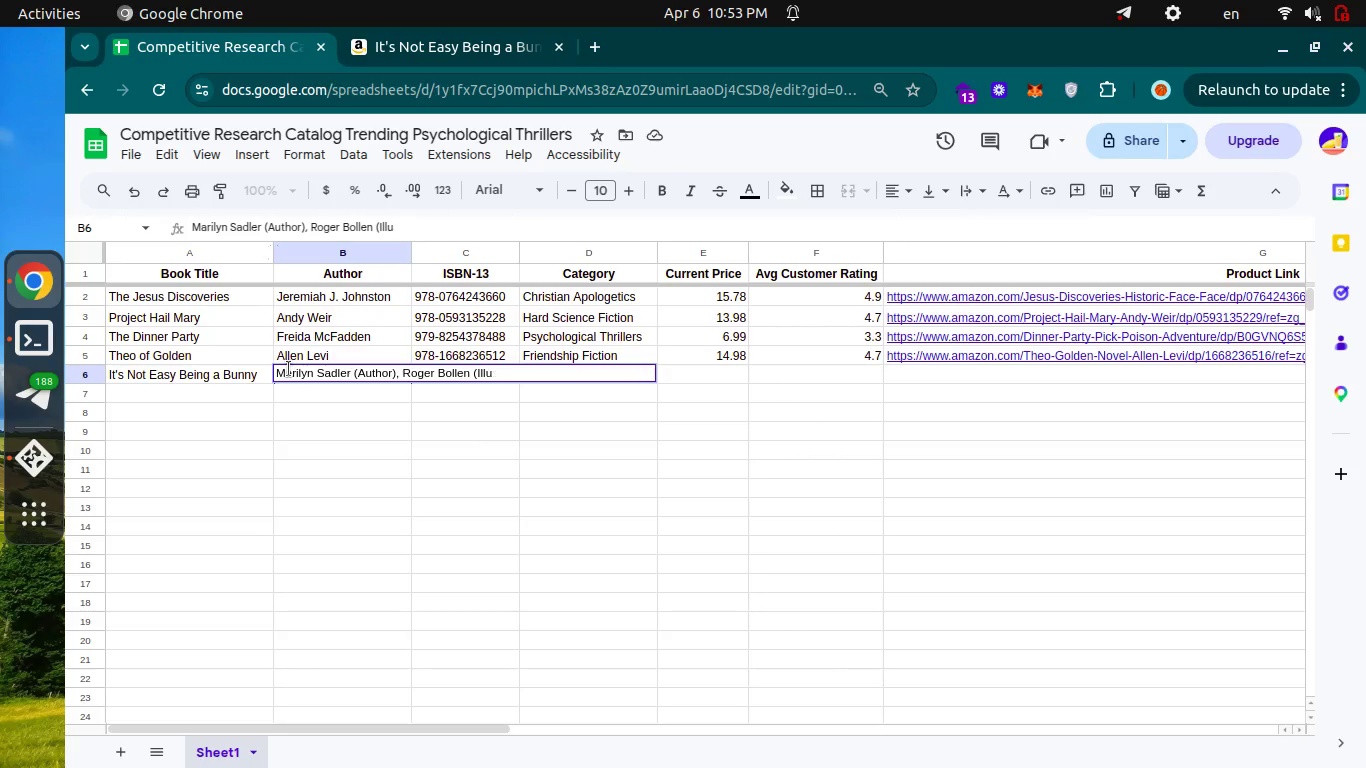 
key(Backspace)
 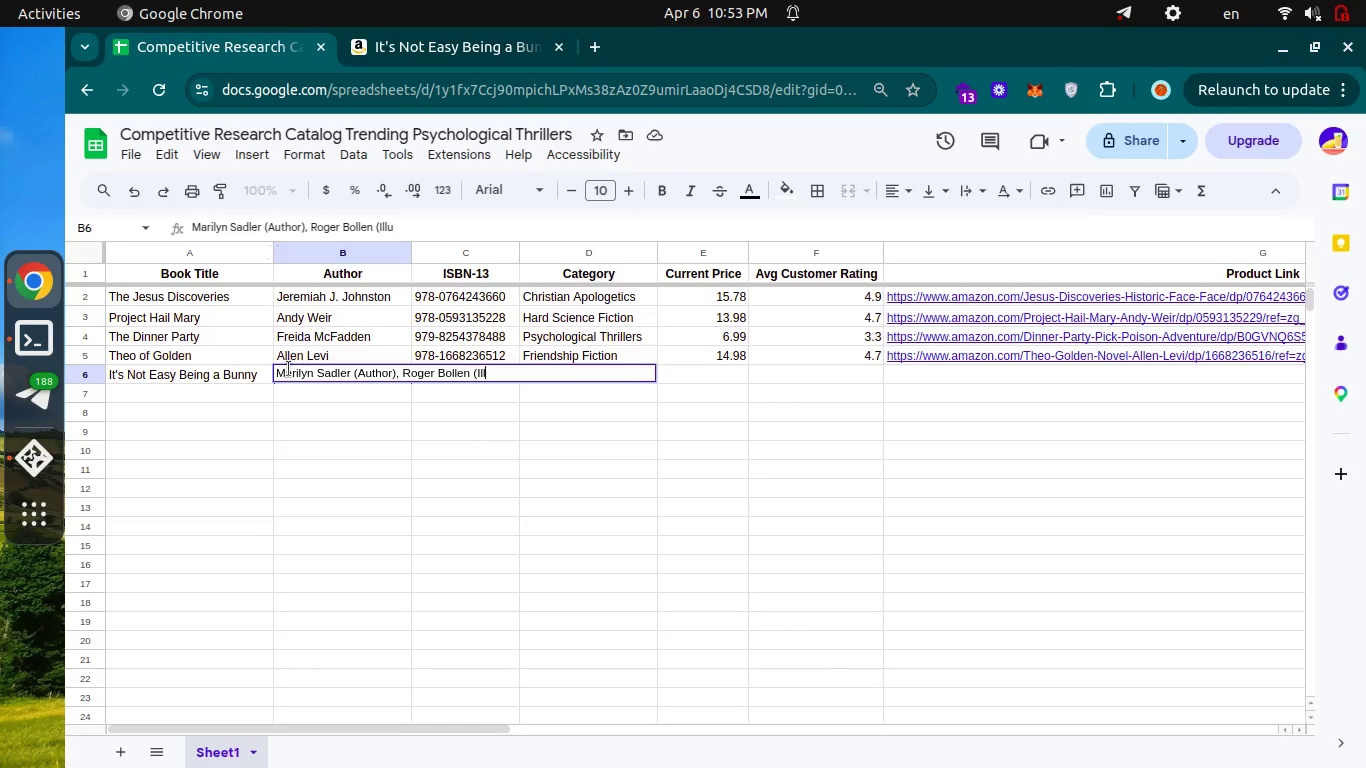 
key(Backspace)
 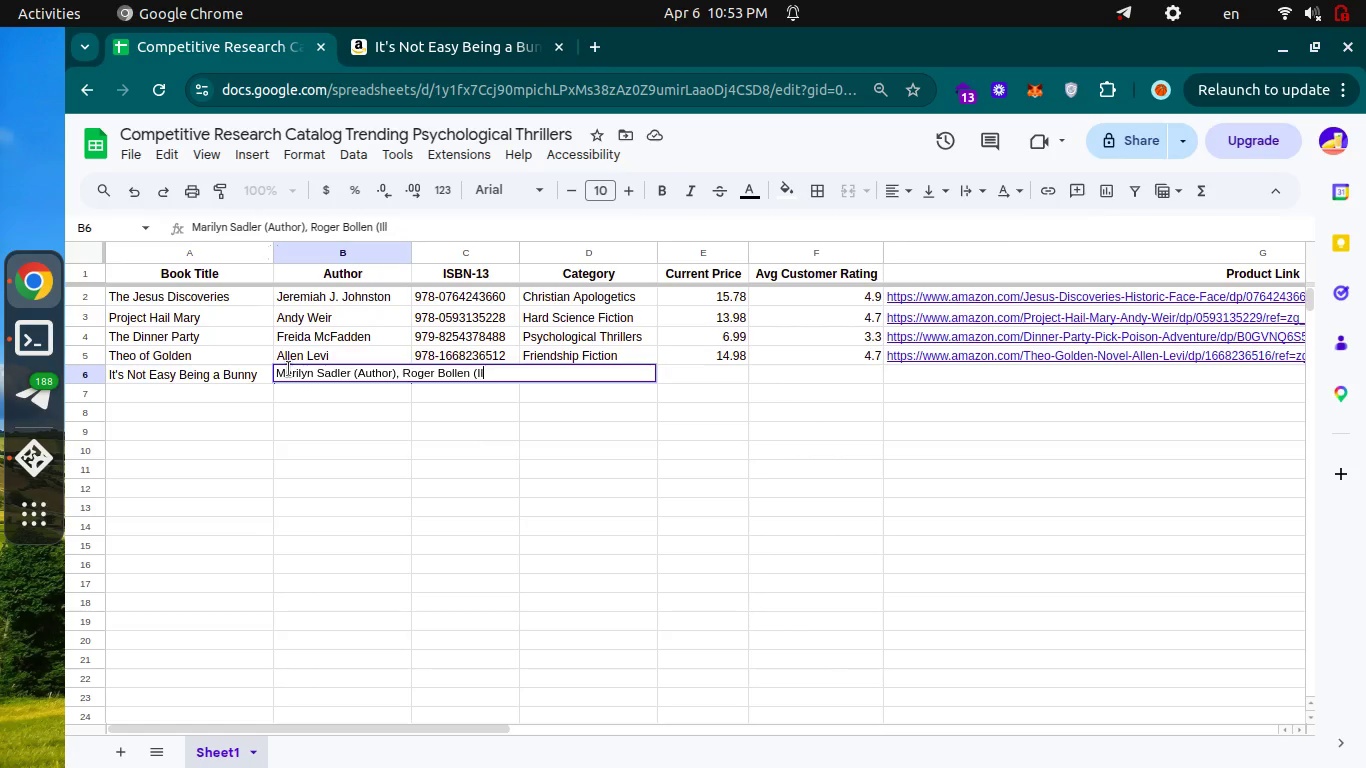 
key(Backspace)
 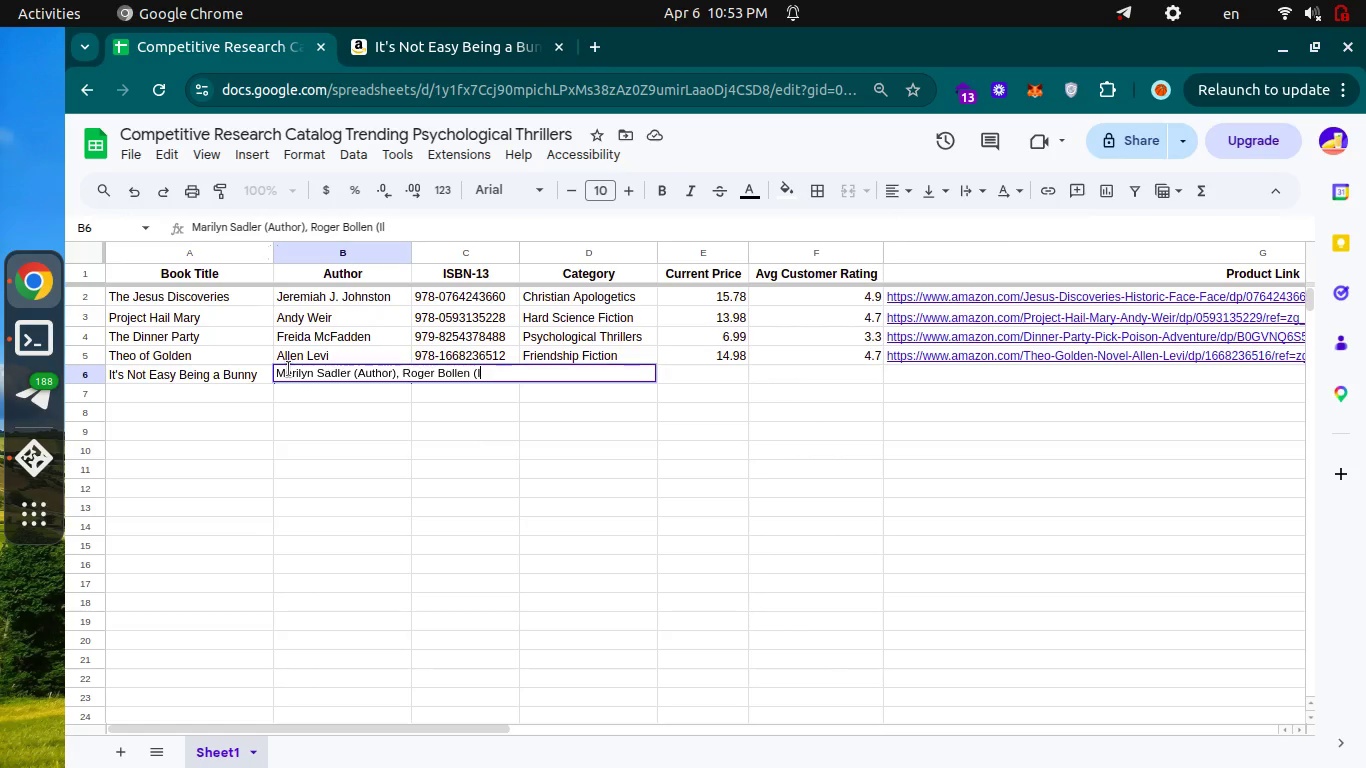 
key(Backspace)
 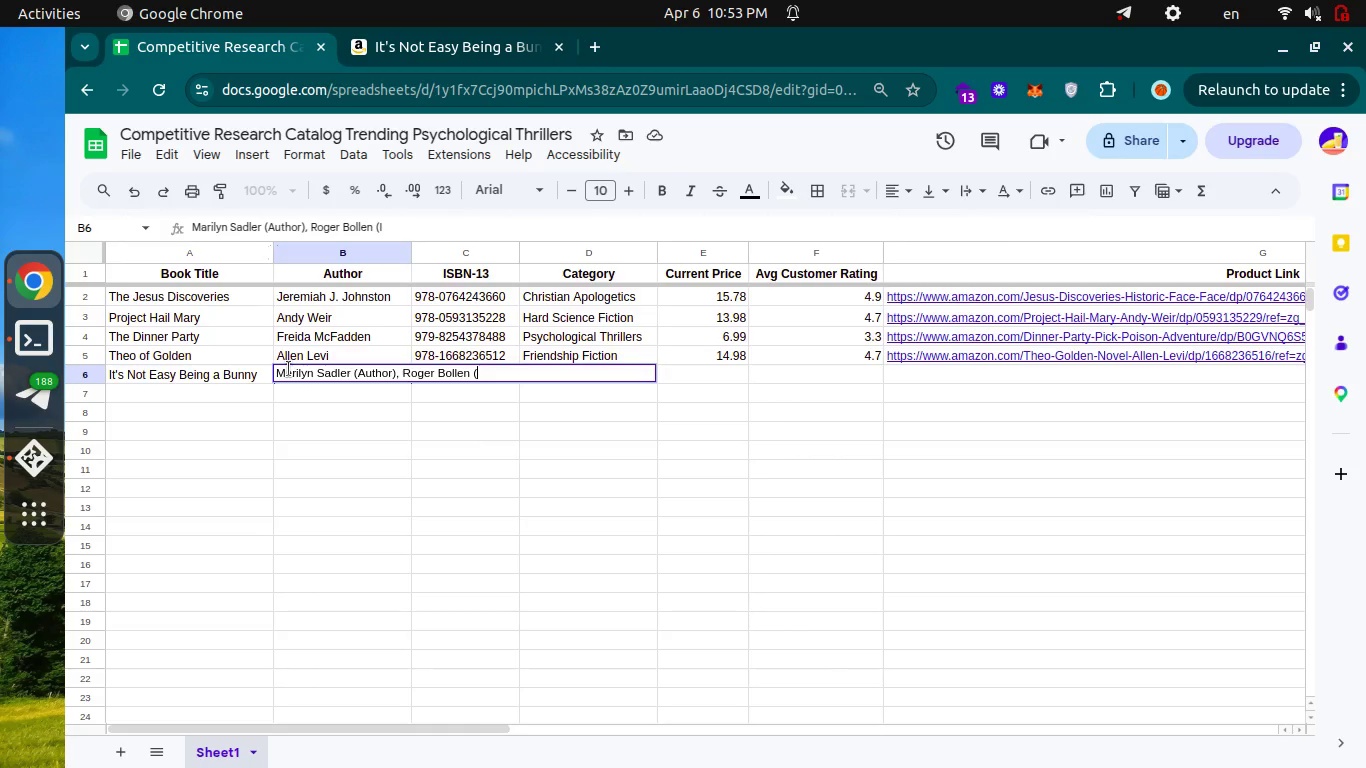 
key(Backspace)
 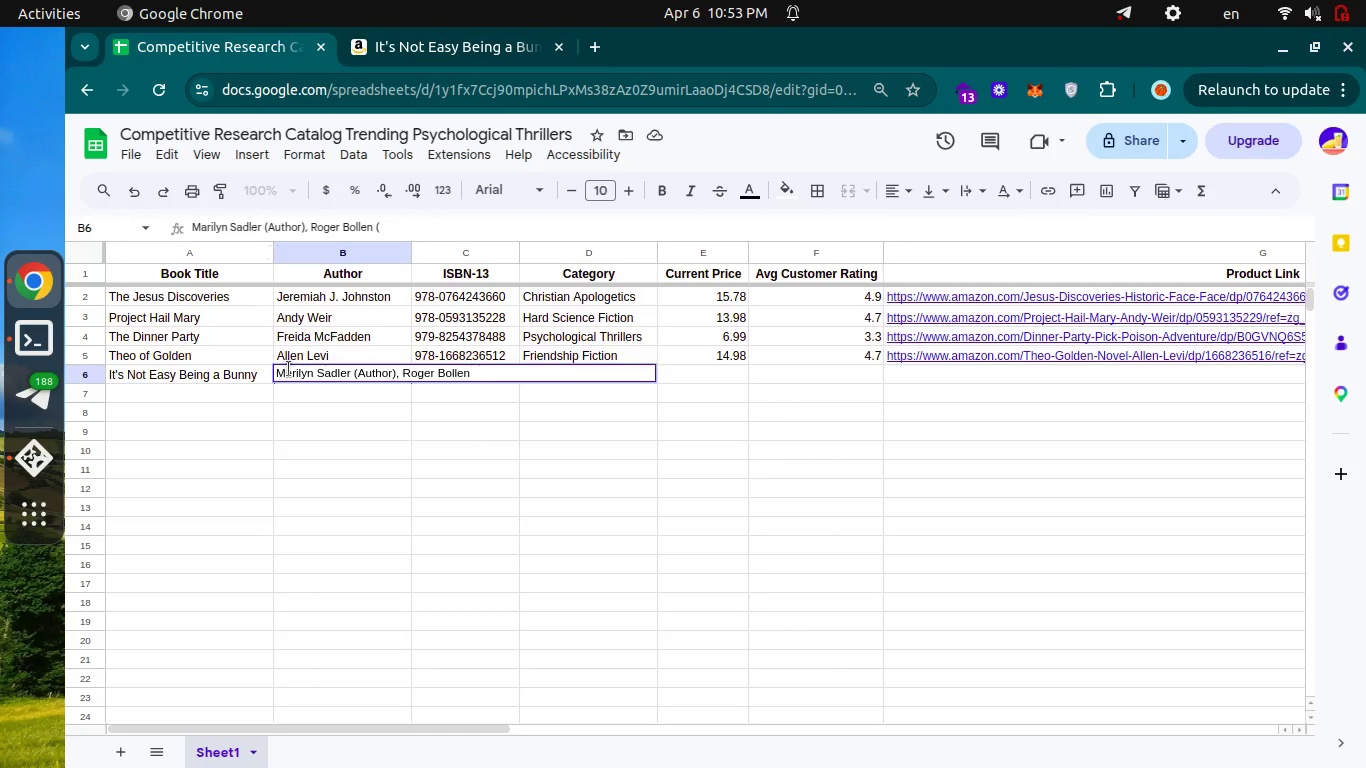 
key(Backspace)
 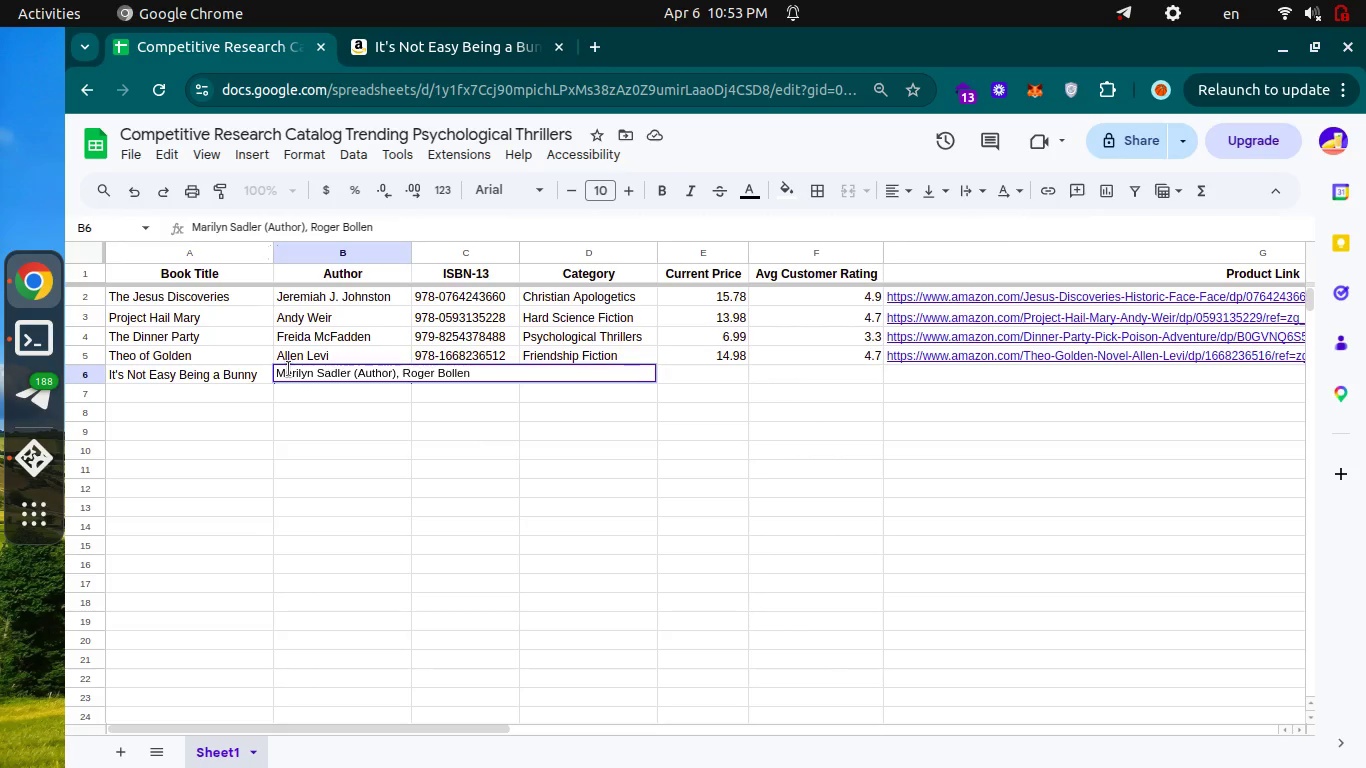 
key(Backspace)
 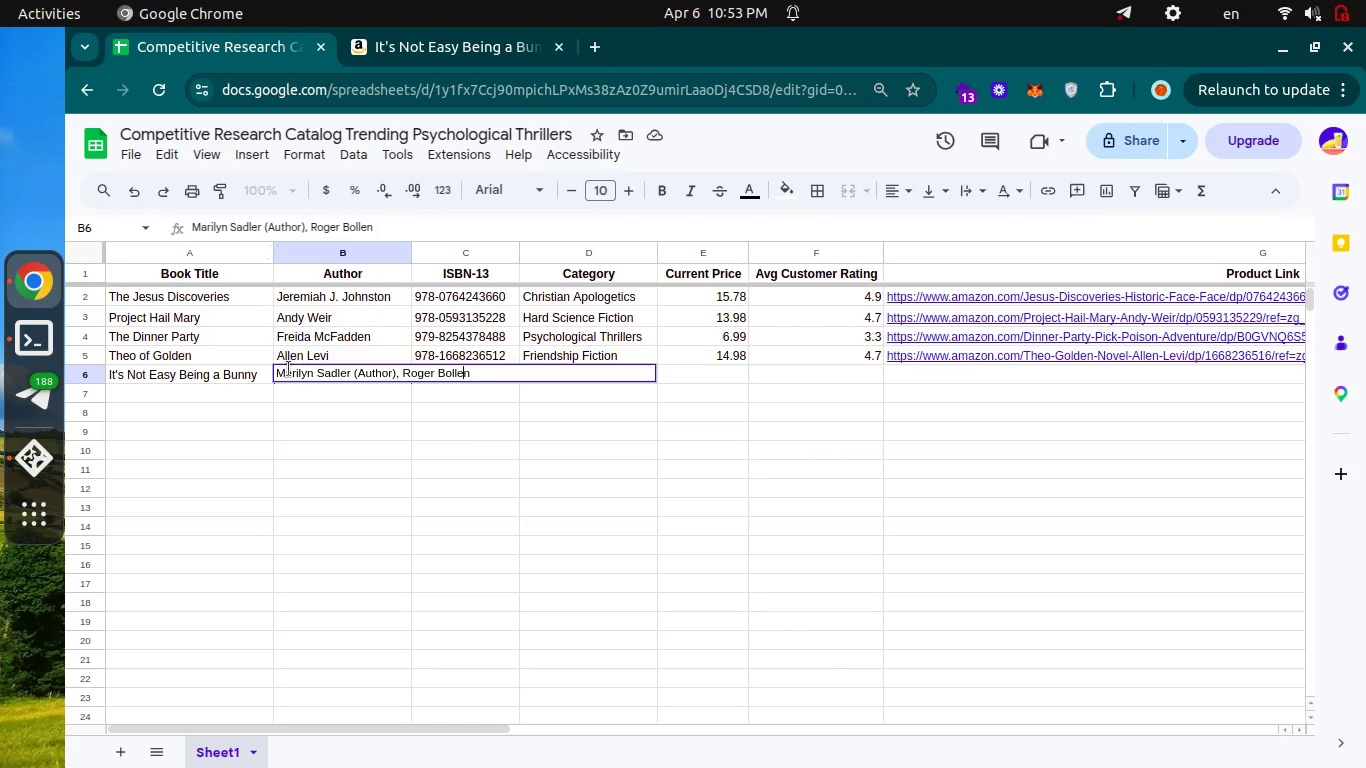 
hold_key(key=ArrowLeft, duration=0.92)
 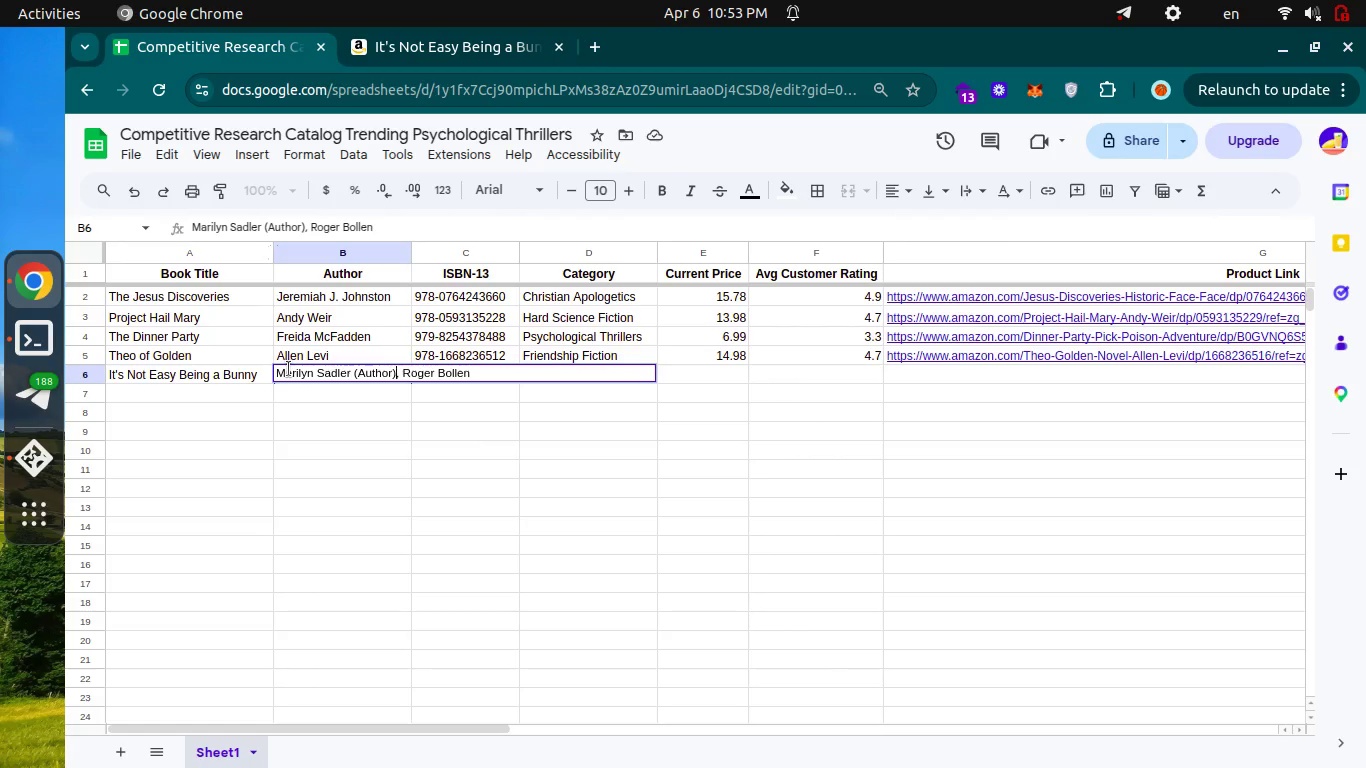 
key(ArrowRight)
 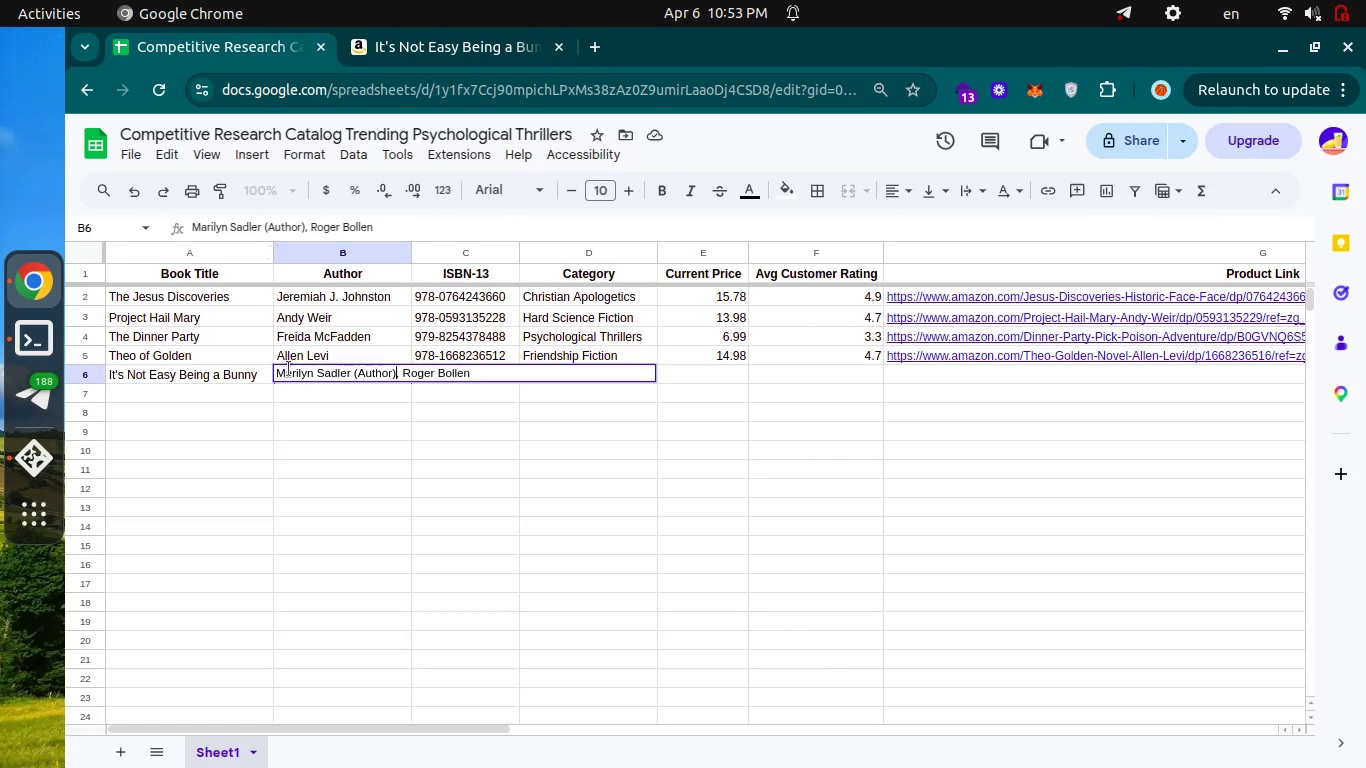 
key(Backspace)
 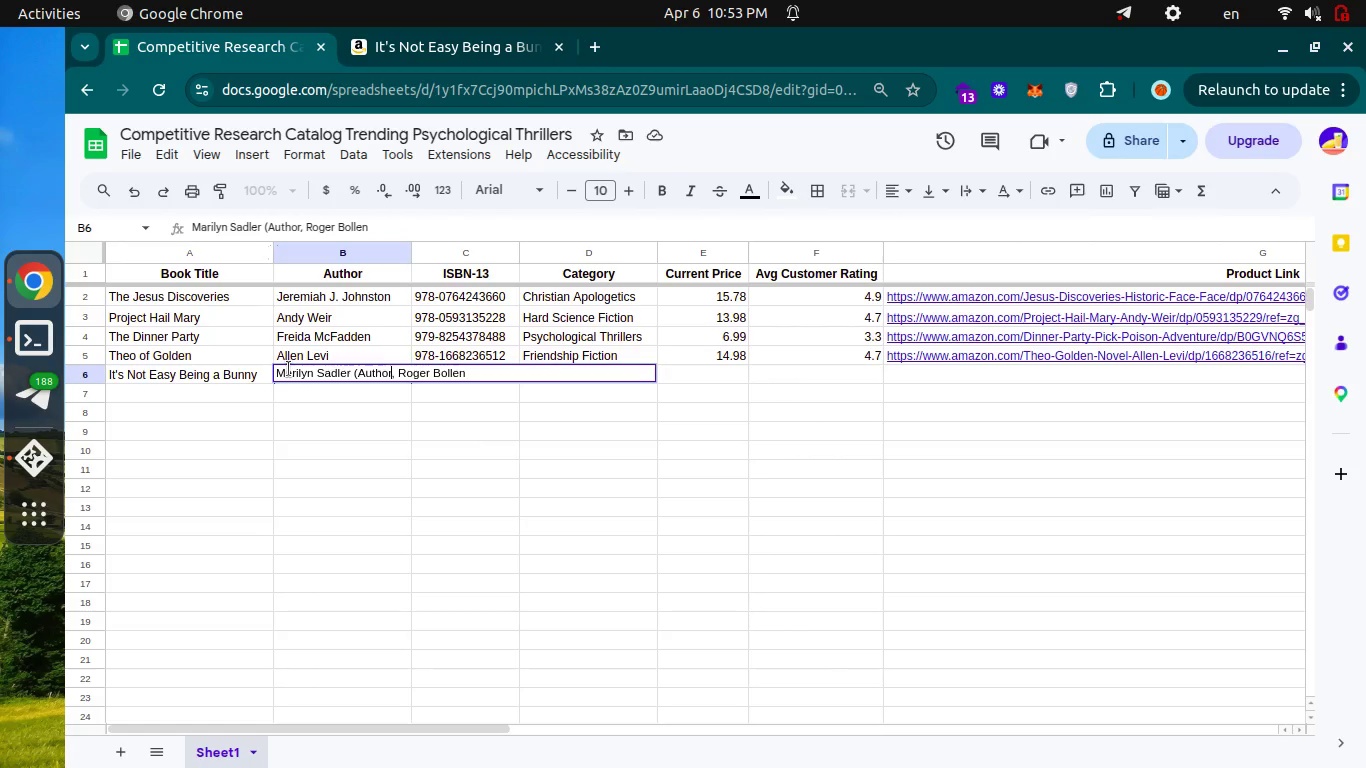 
key(Backspace)
 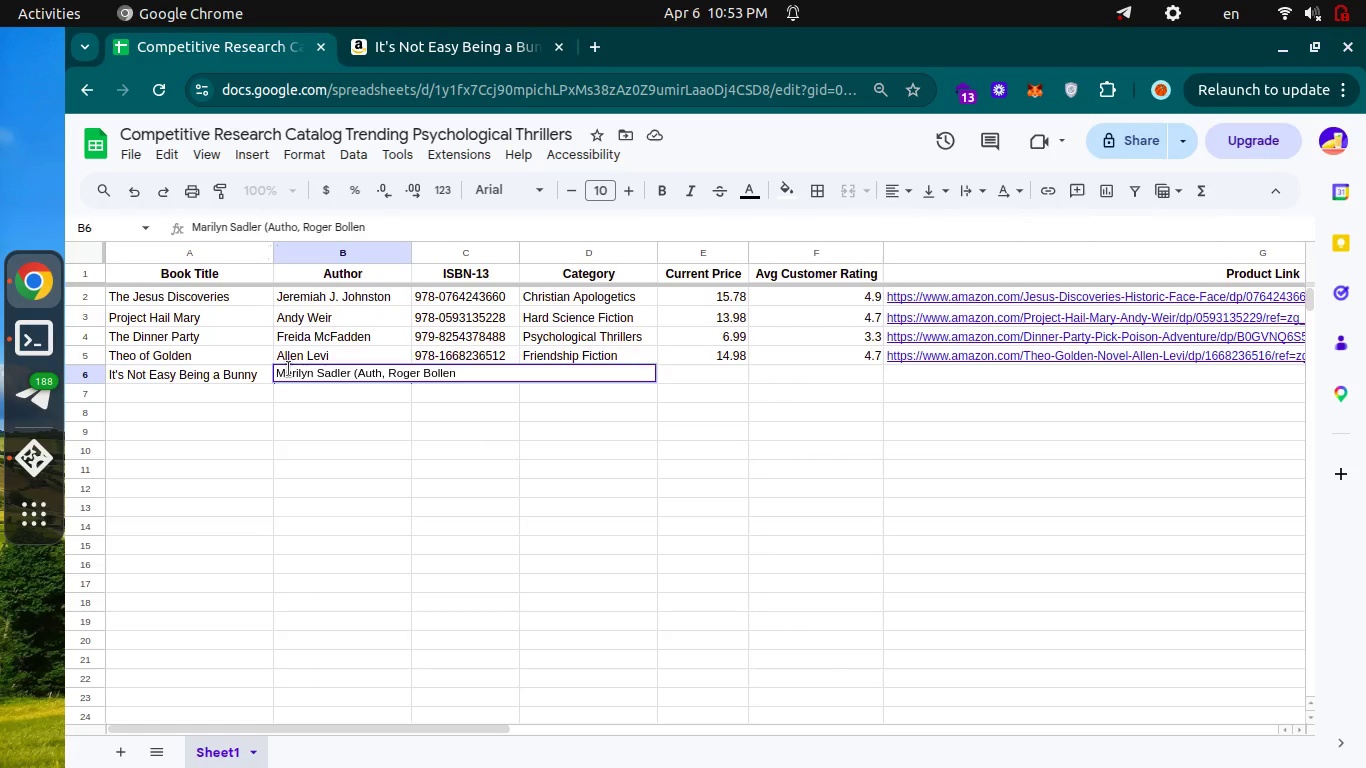 
key(Backspace)
 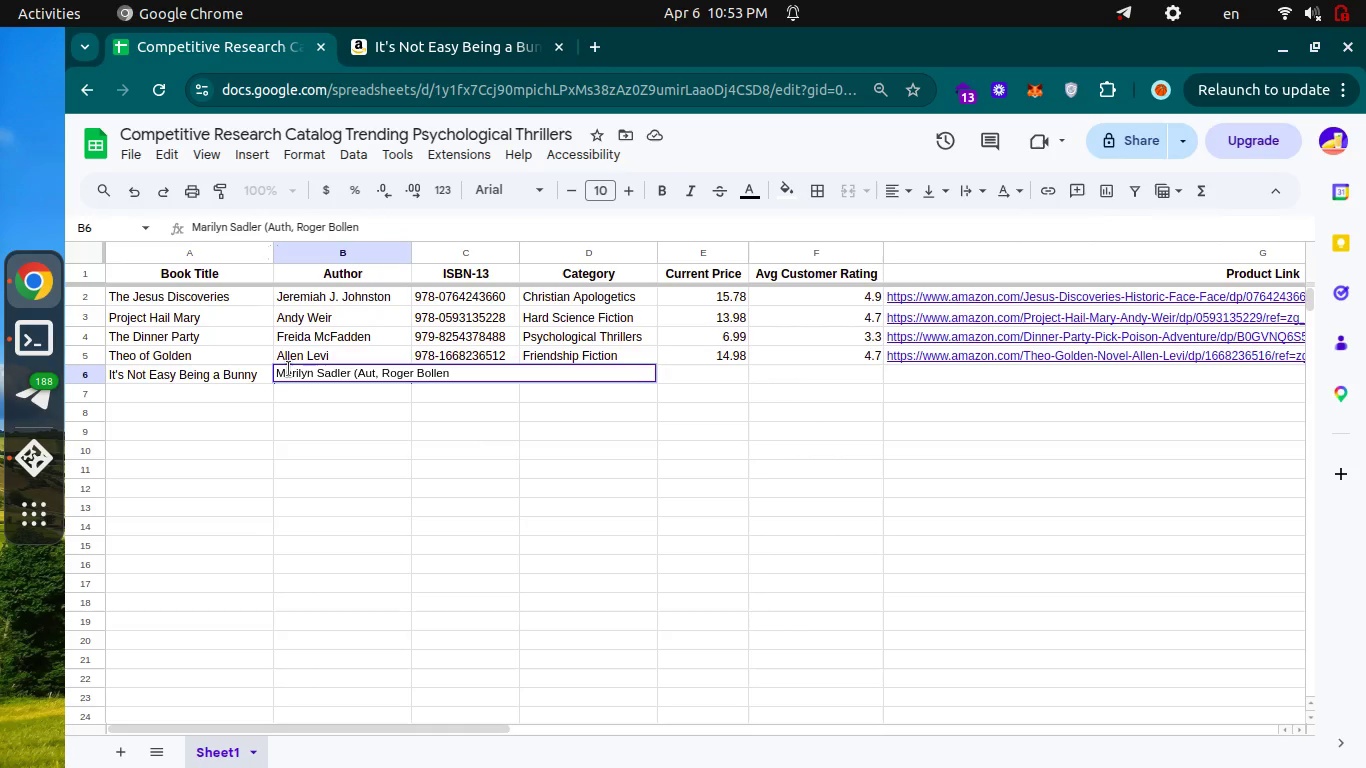 
key(Backspace)
 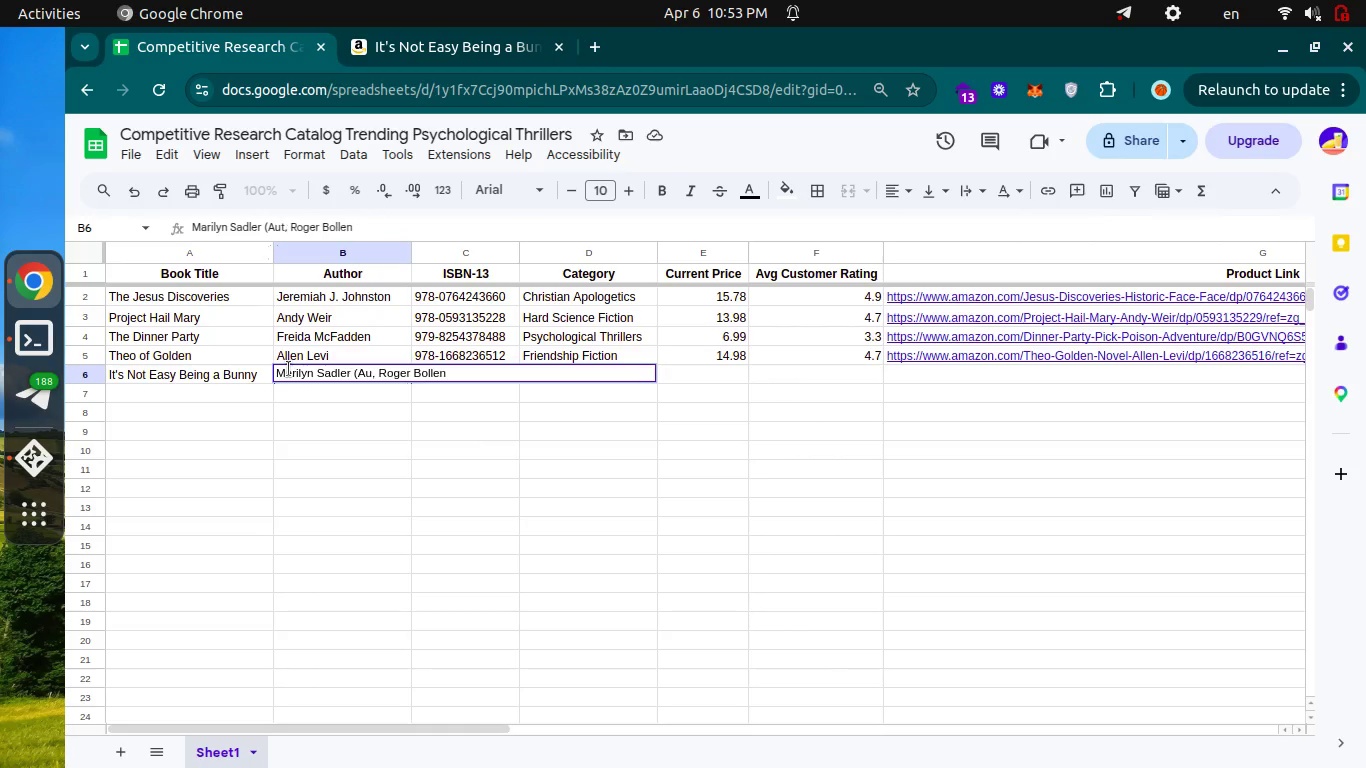 
key(Backspace)
 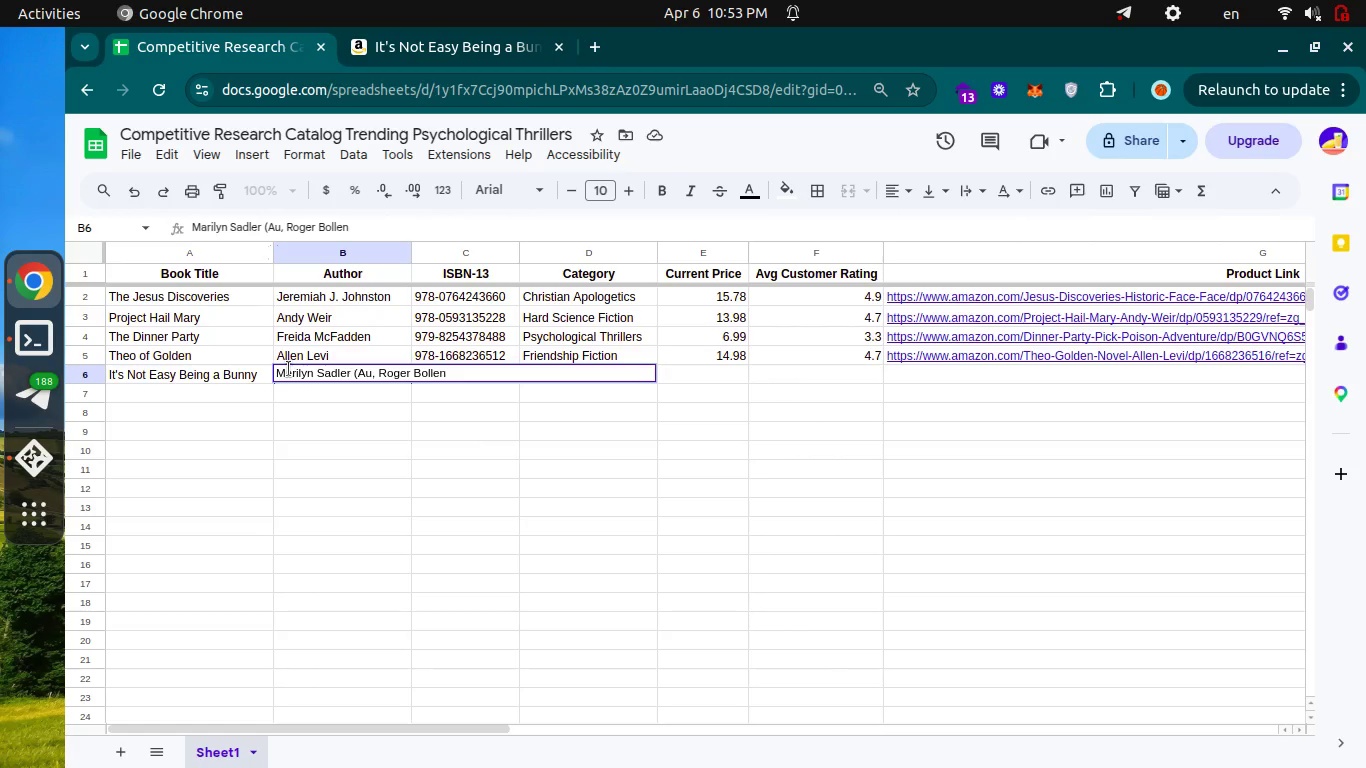 
key(Backspace)
 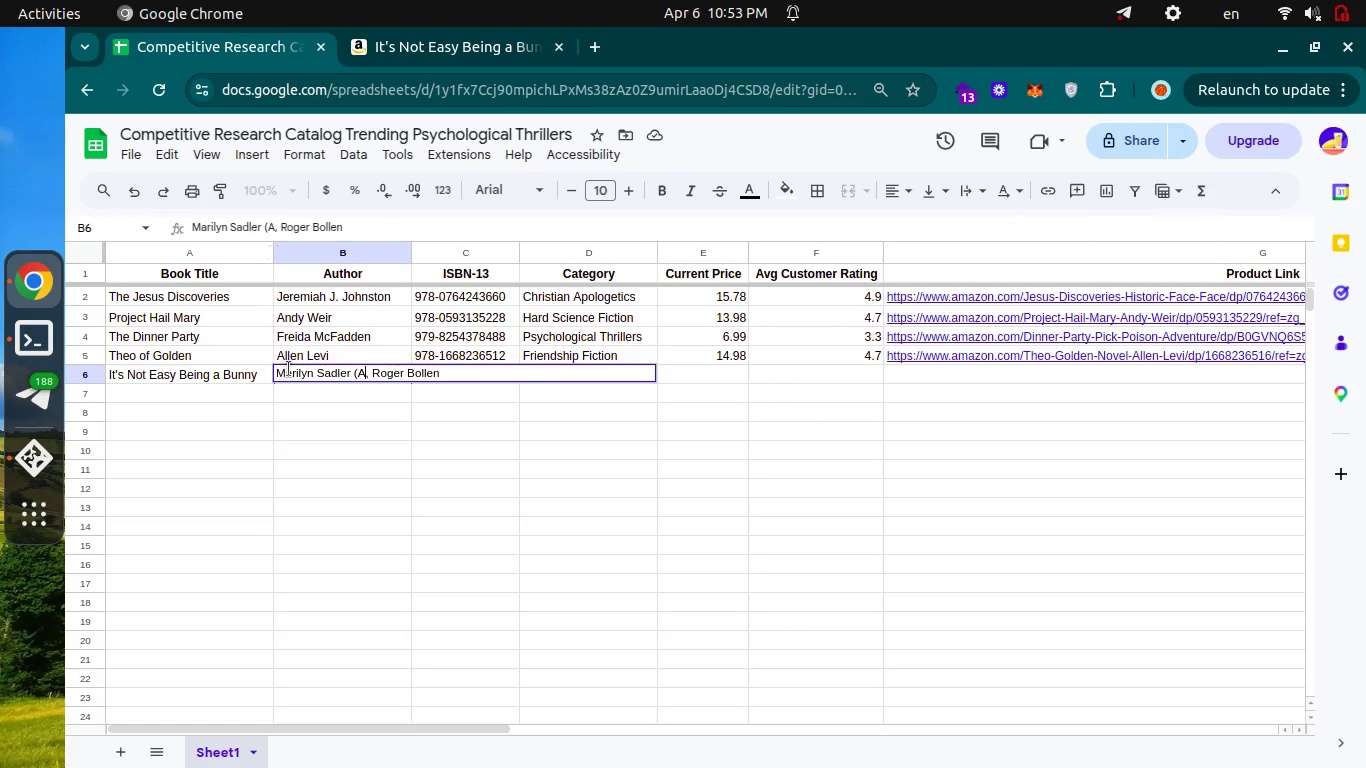 
key(Backspace)
 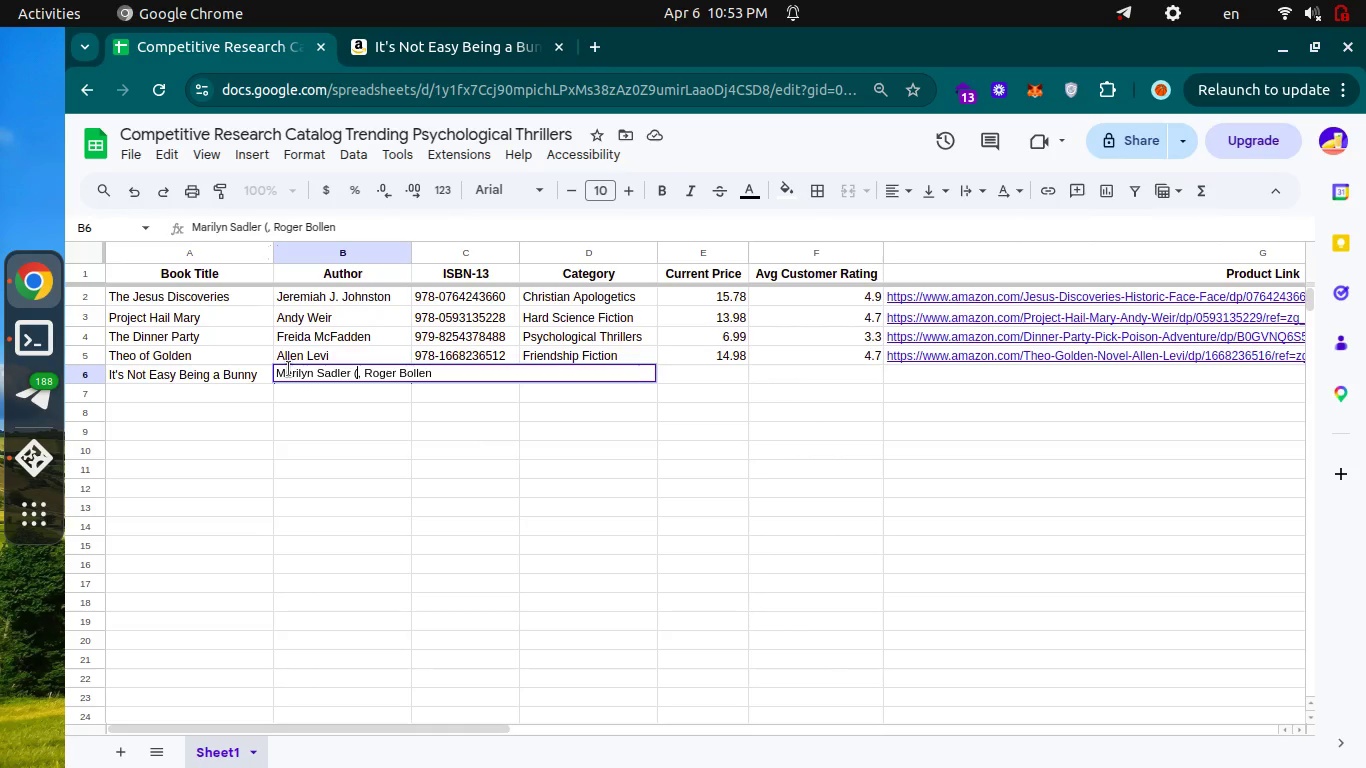 
key(Backspace)
 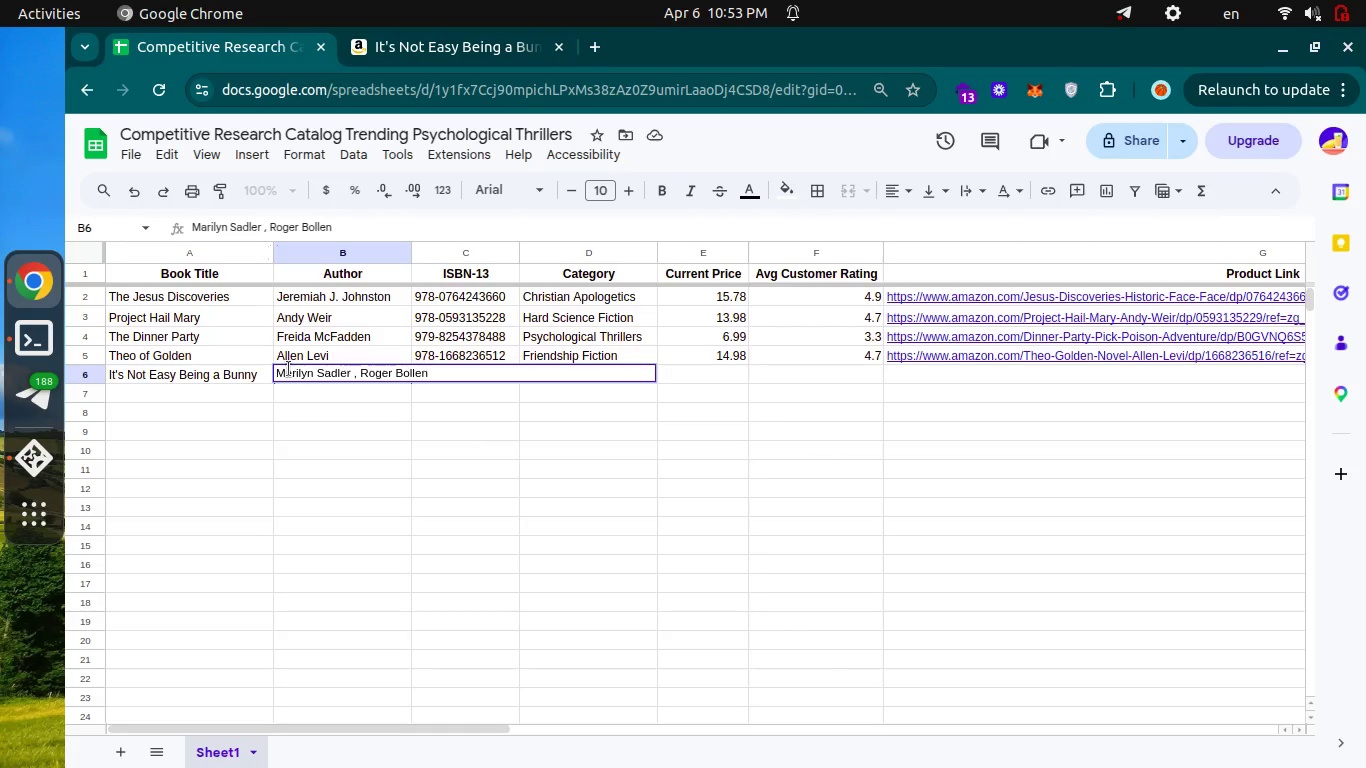 
key(Backspace)
 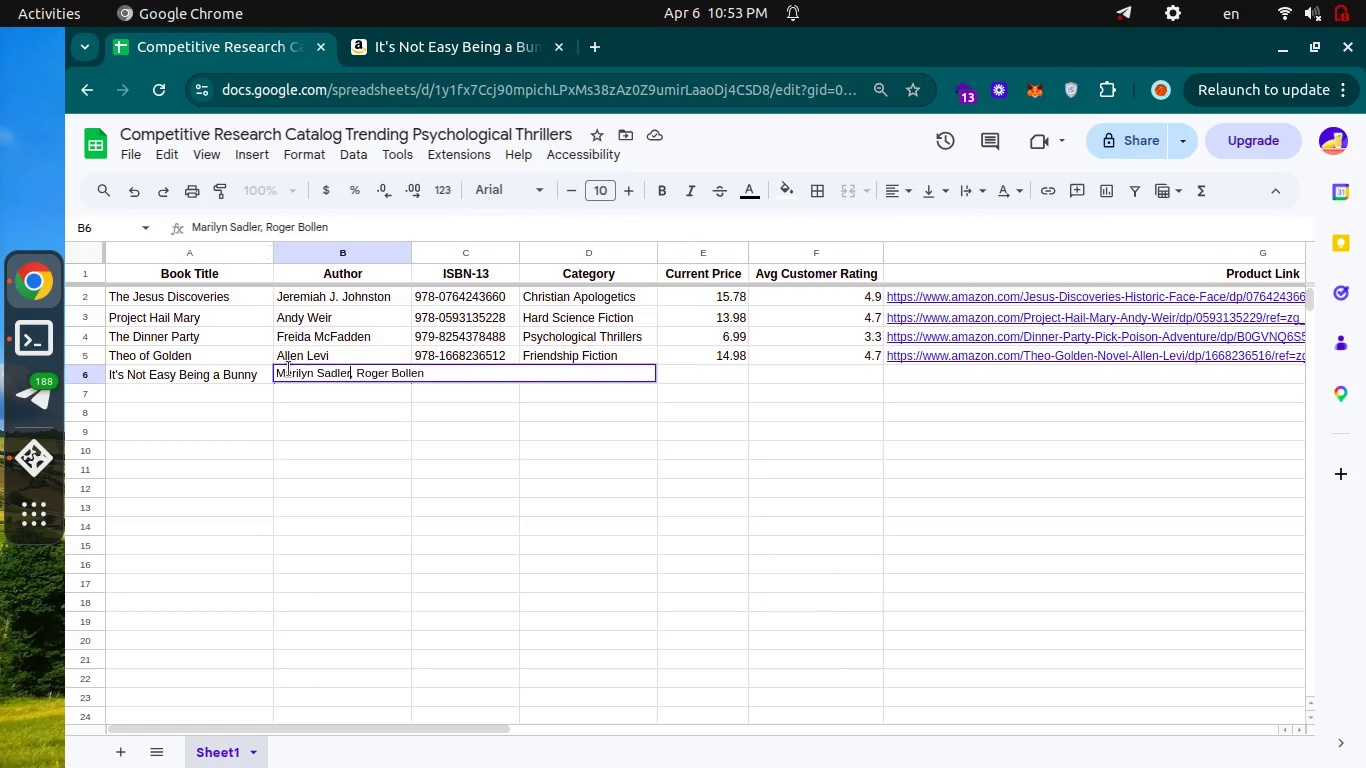 
key(Enter)
 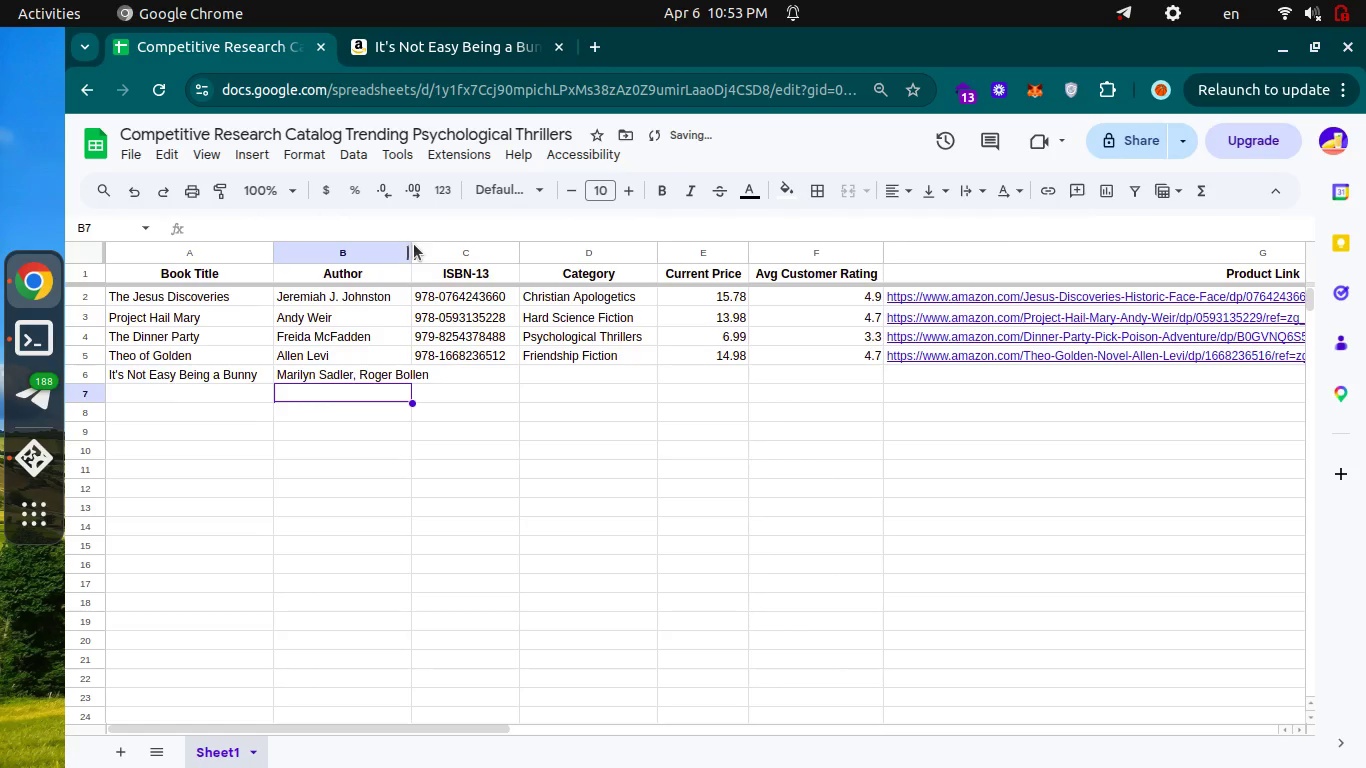 
left_click_drag(start_coordinate=[411, 246], to_coordinate=[426, 234])
 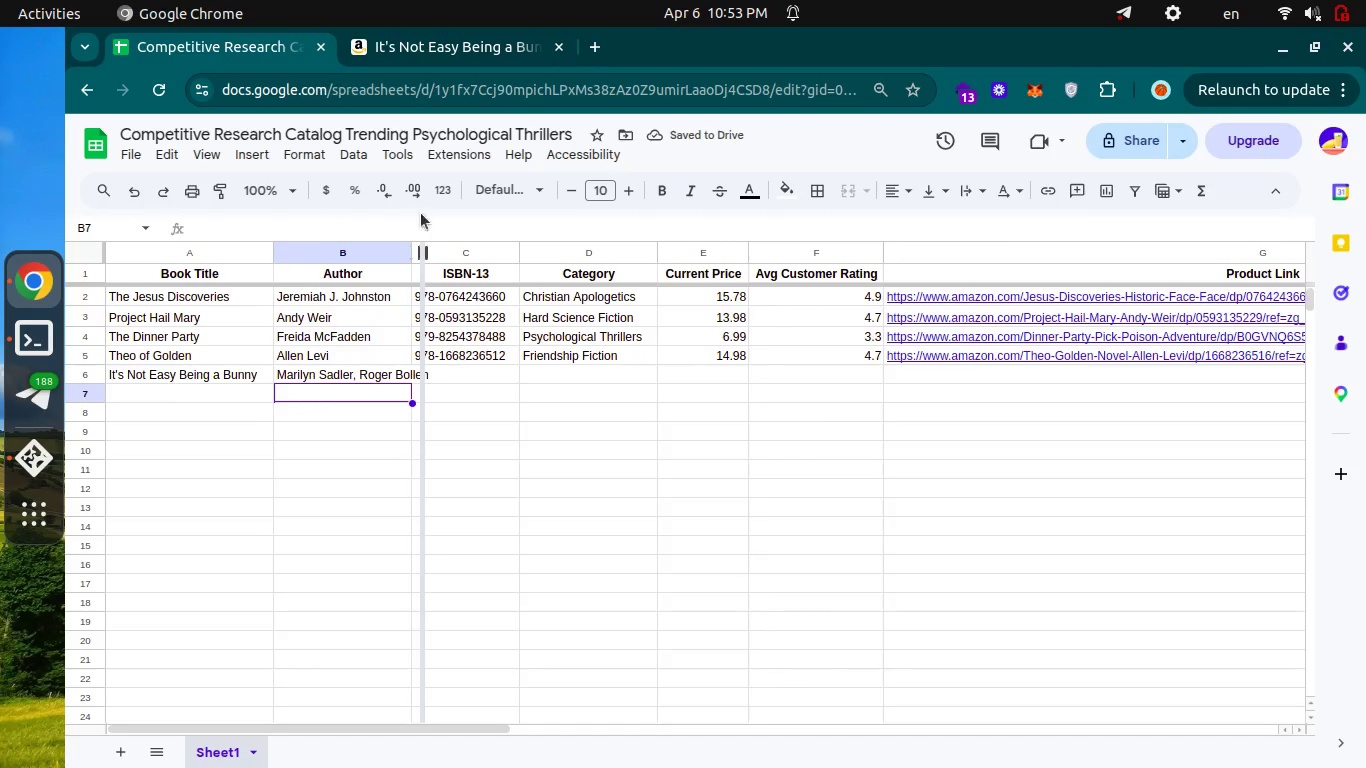 
key(Control+ControlLeft)
 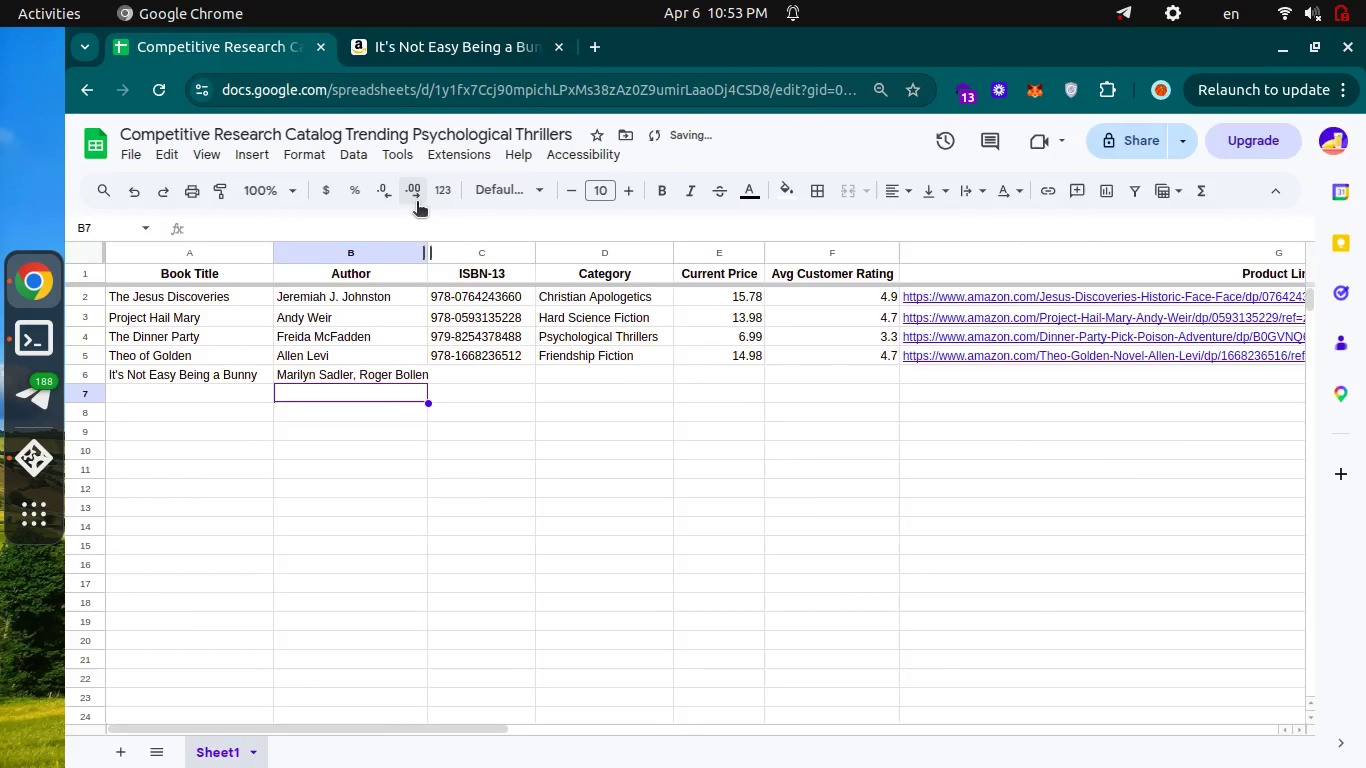 
key(Control+Tab)
 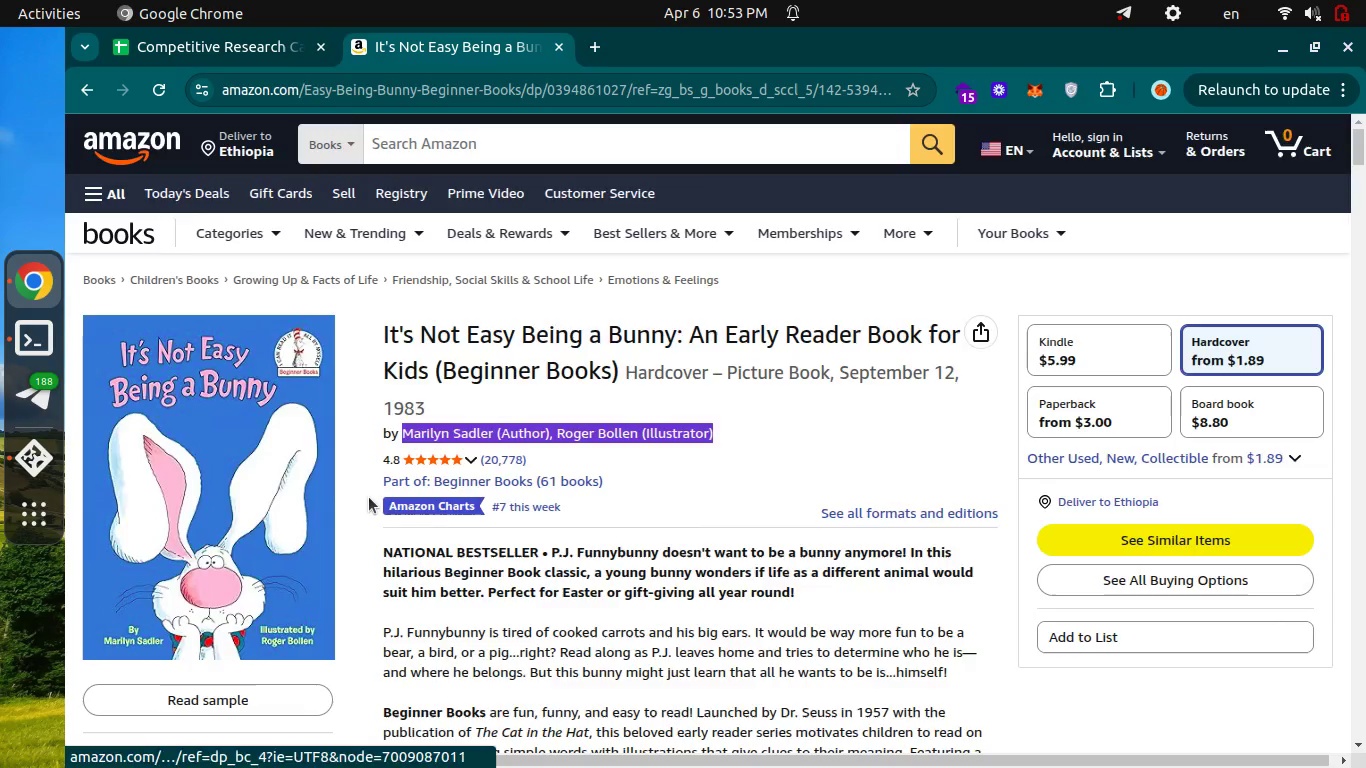 
scroll: coordinate [369, 497], scroll_direction: down, amount: 27.0
 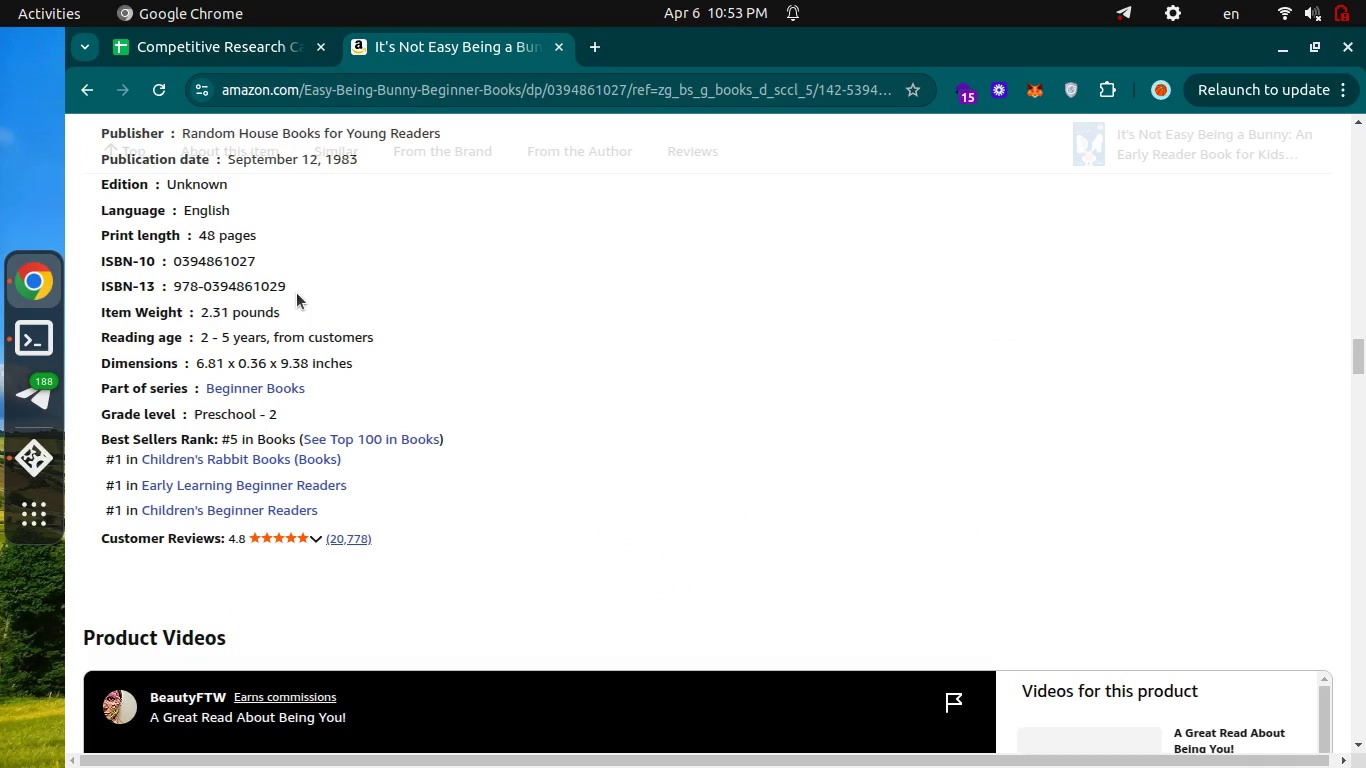 
left_click_drag(start_coordinate=[297, 293], to_coordinate=[176, 287])
 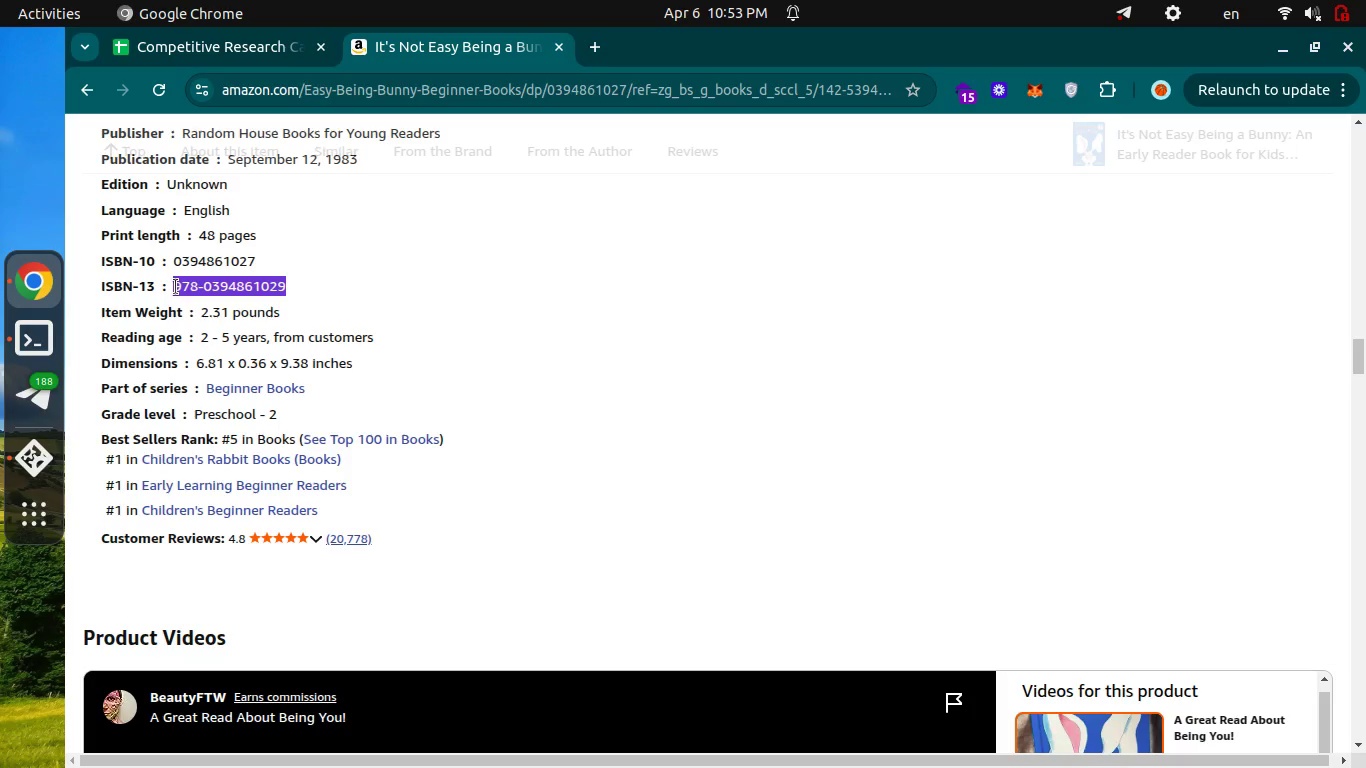 
key(Control+C)
 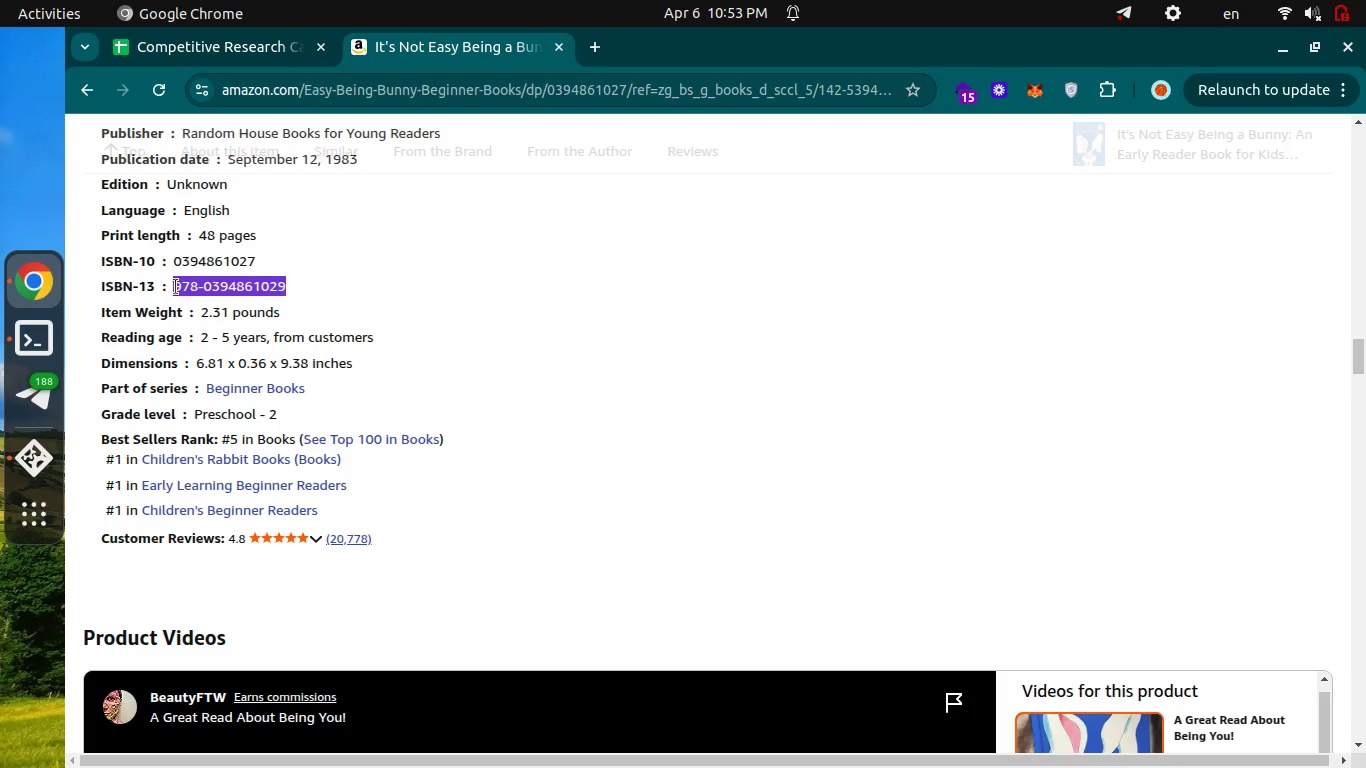 
key(Control+C)
 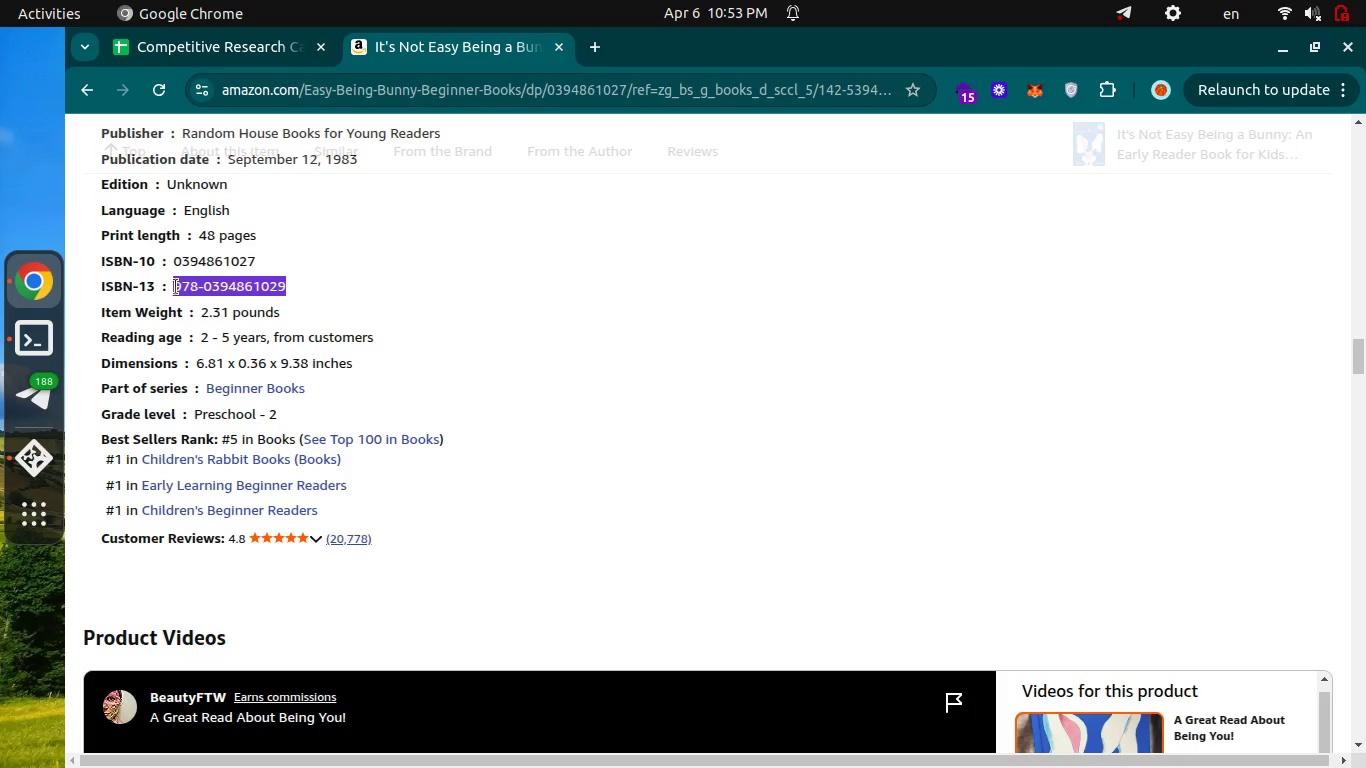 
key(Control+ControlLeft)
 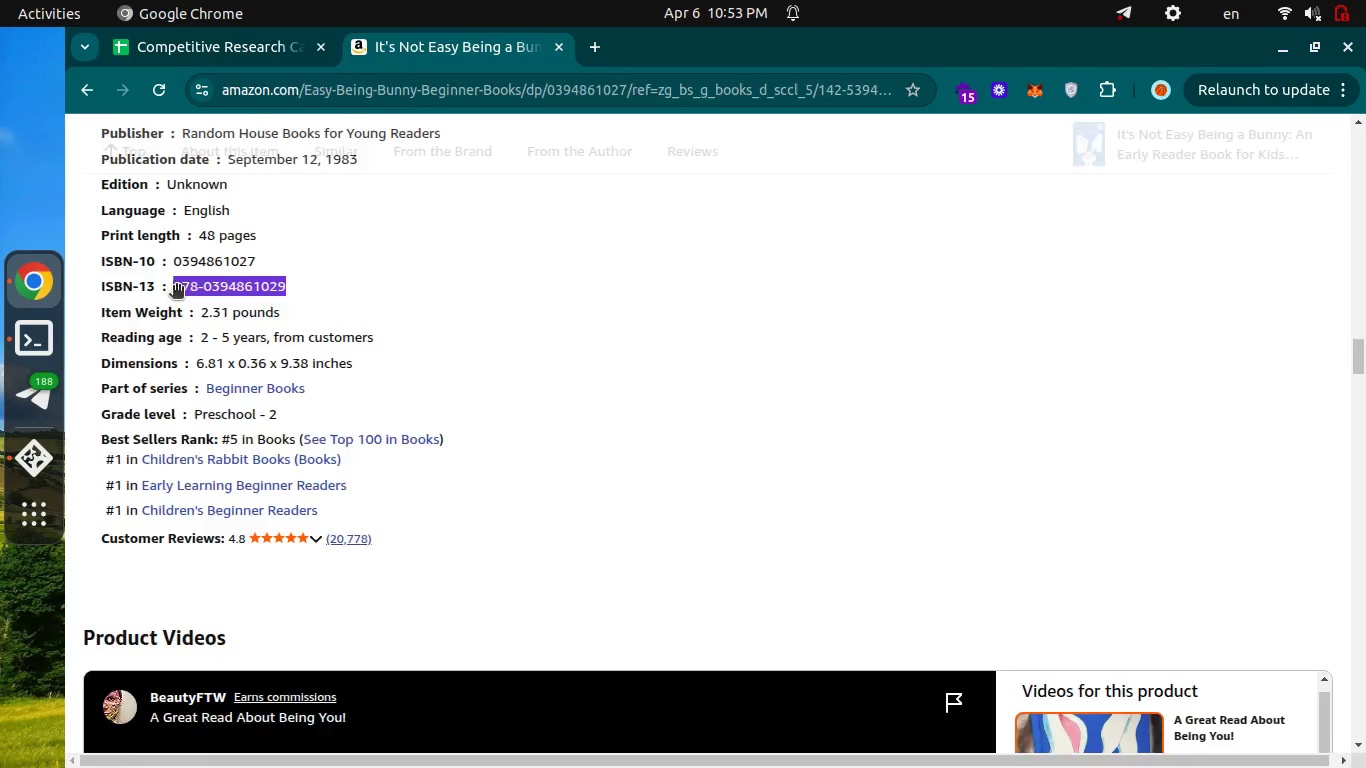 
key(Control+Tab)
 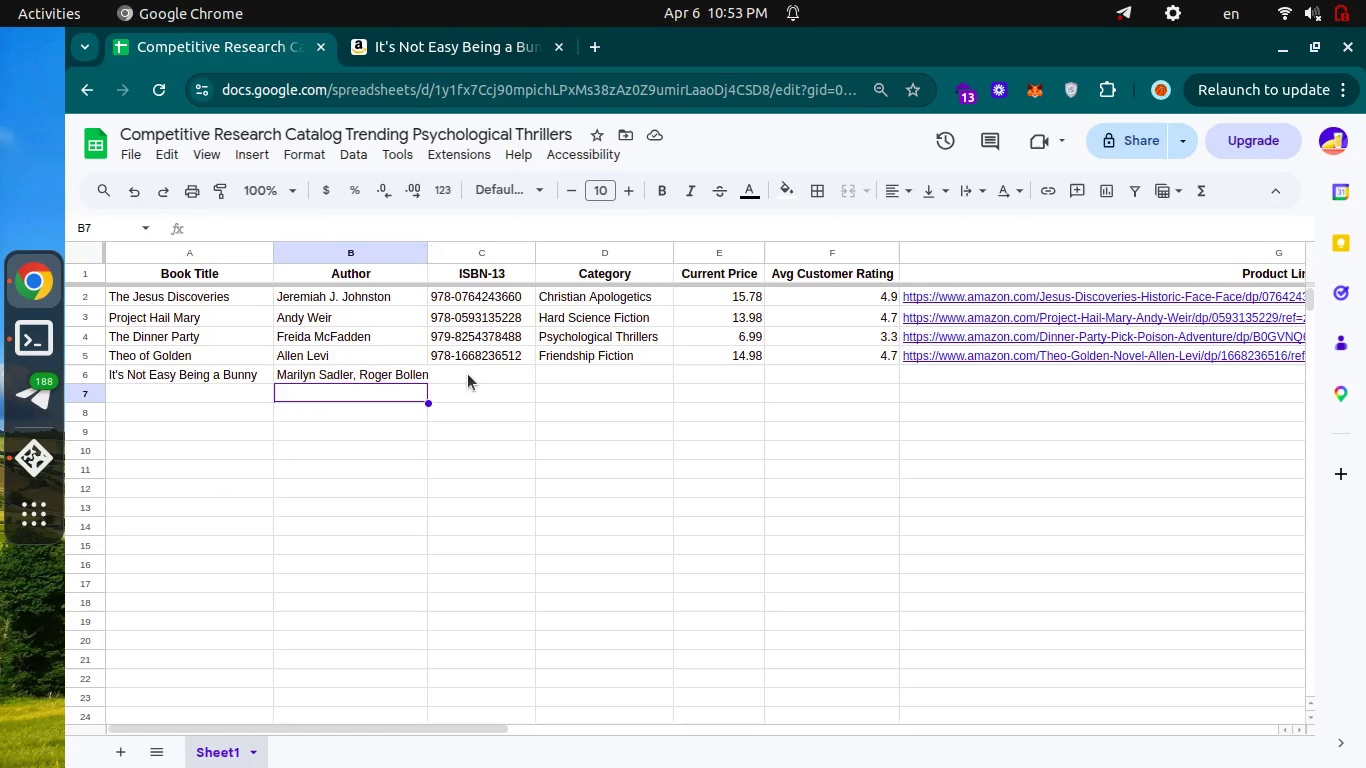 
left_click([468, 374])
 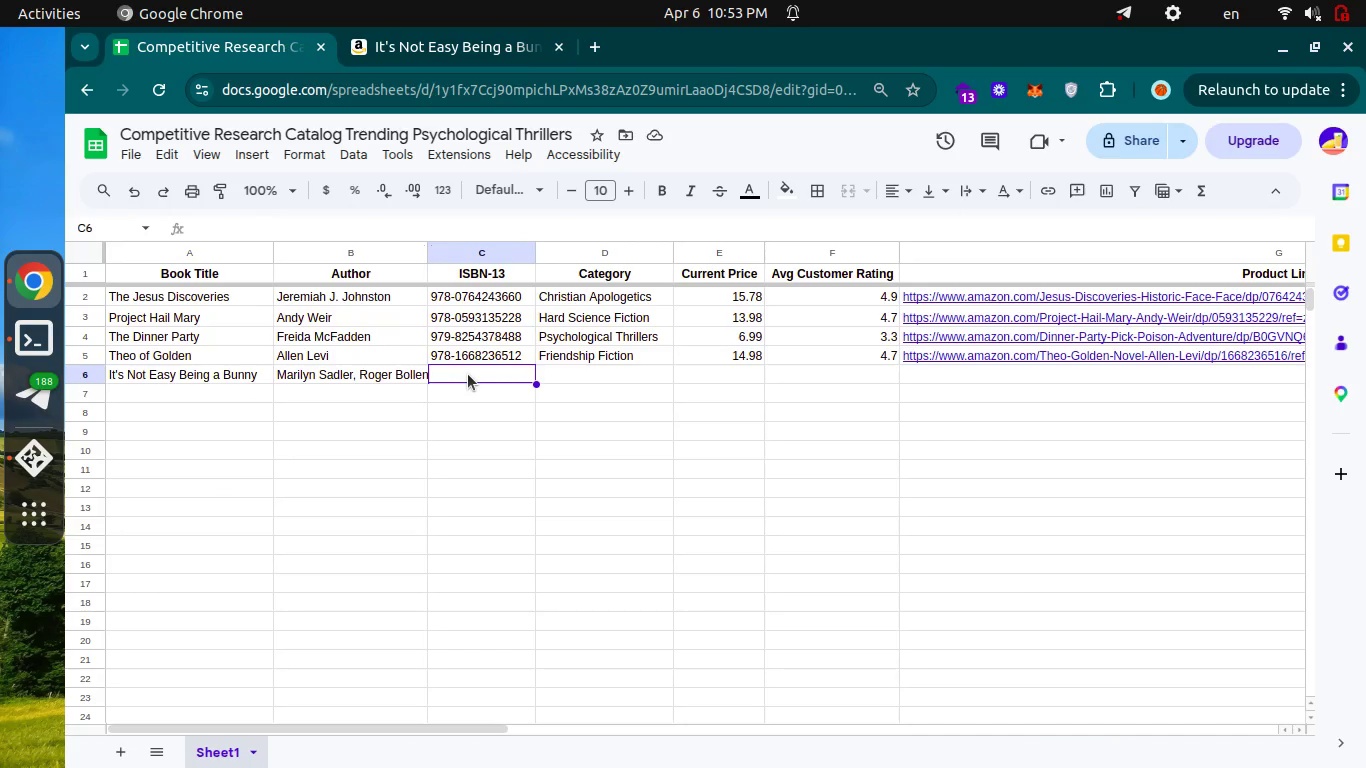 
key(Enter)
 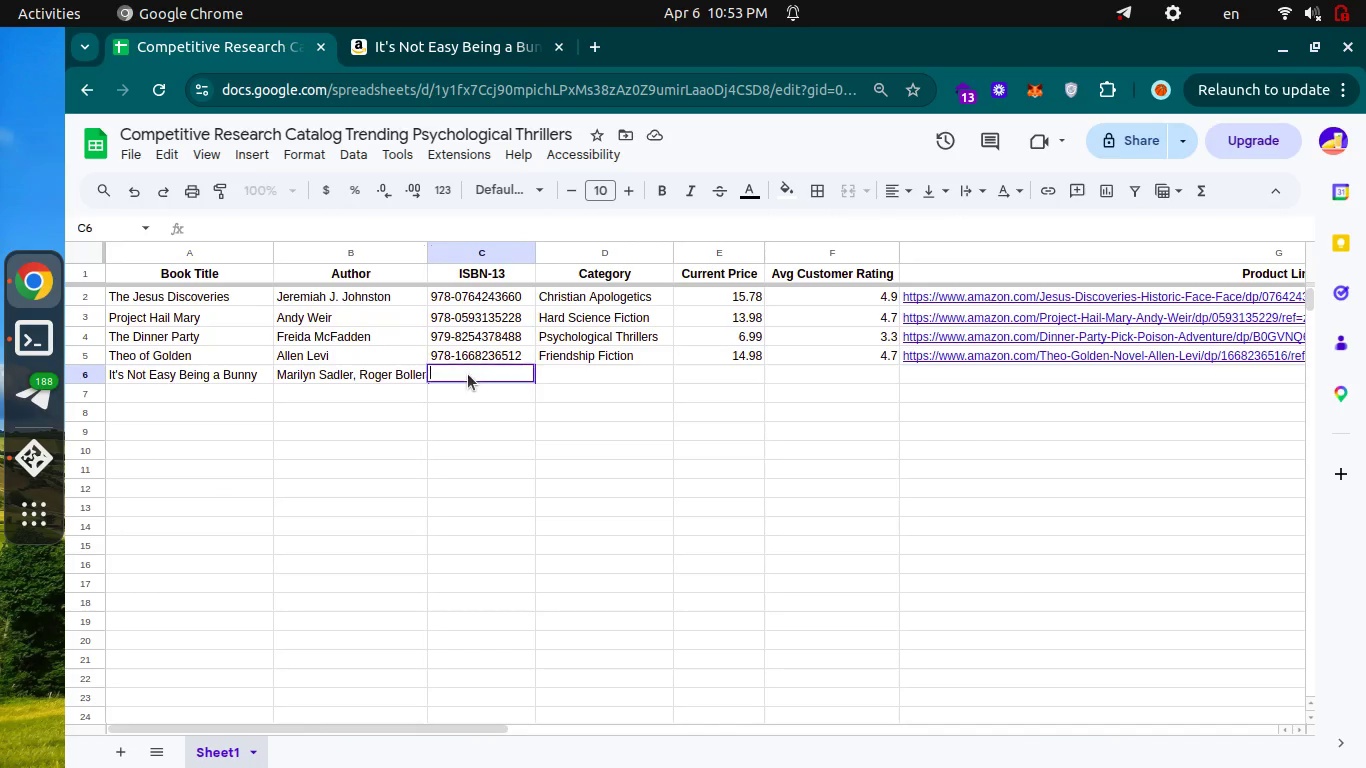 
key(Control+V)
 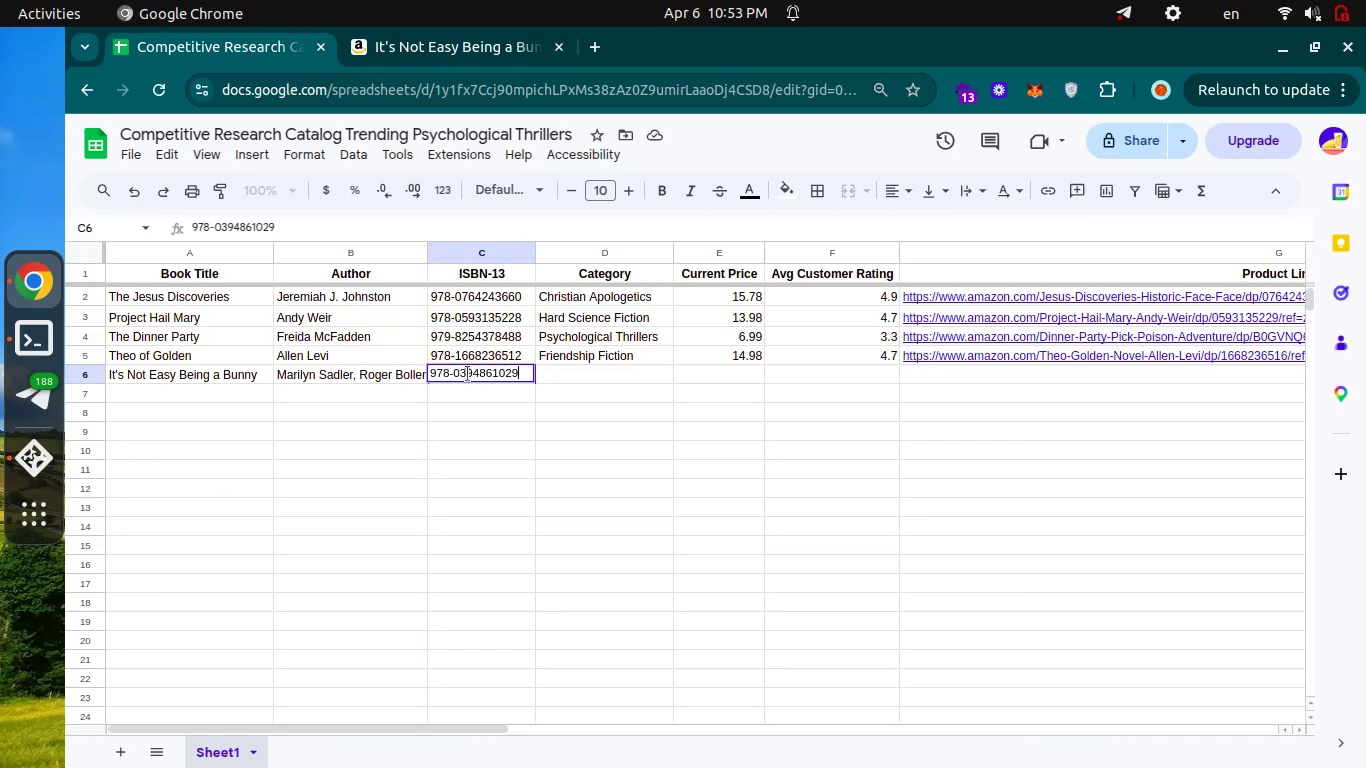 
key(Enter)
 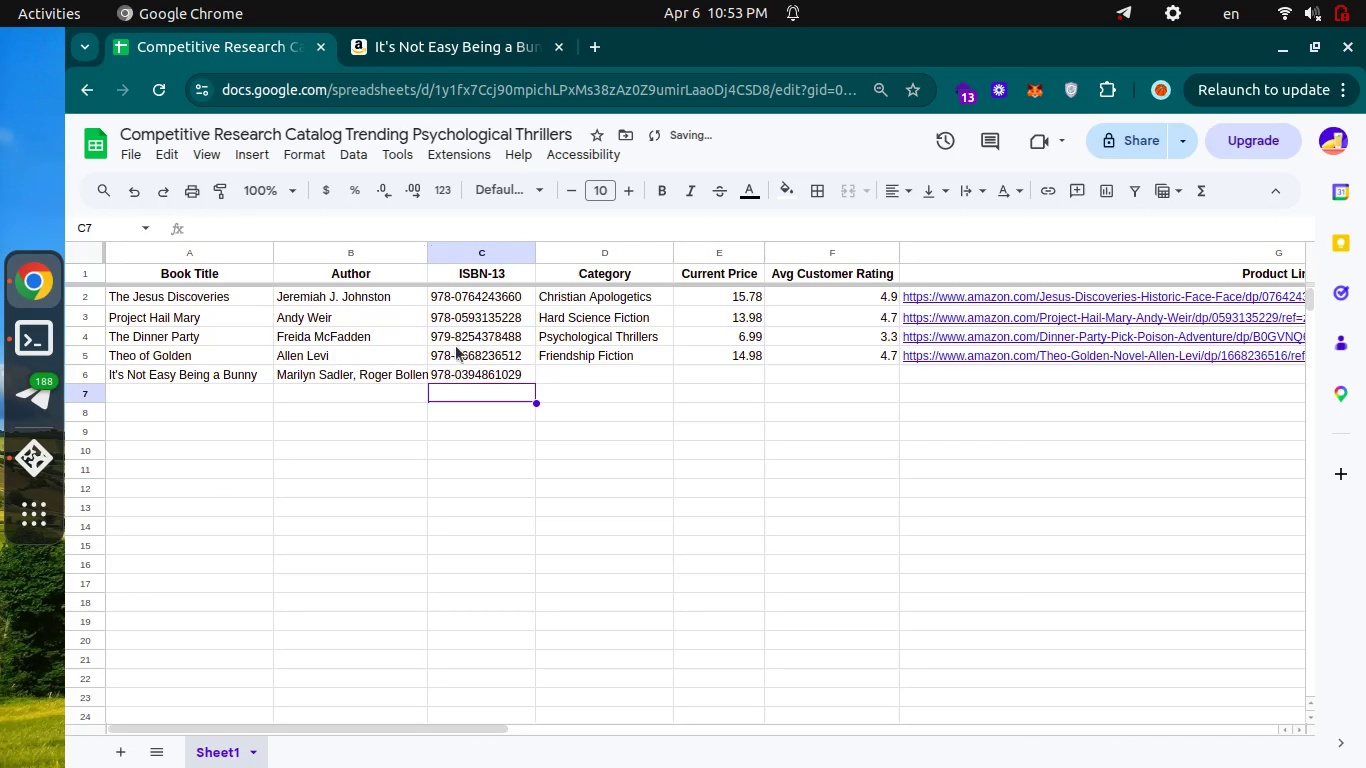 
key(Control+ControlLeft)
 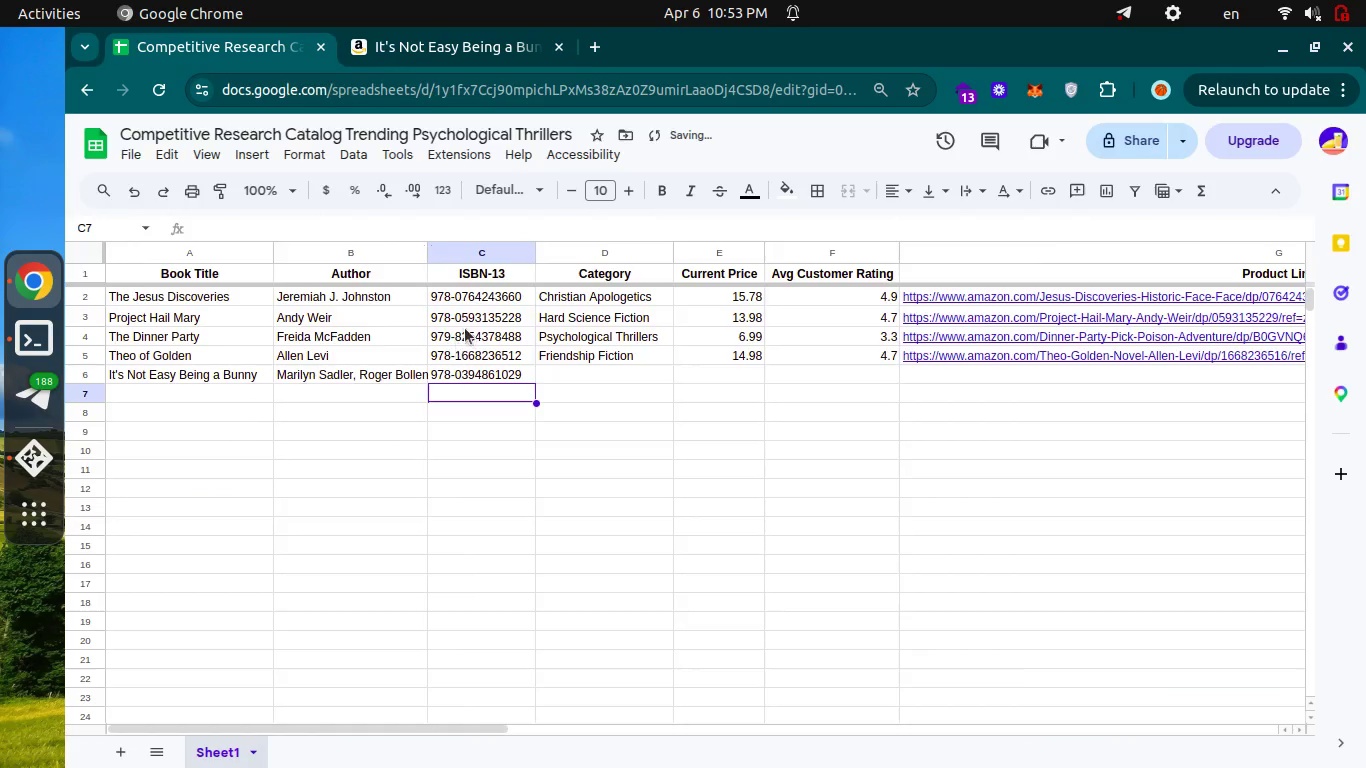 
key(Control+Tab)
 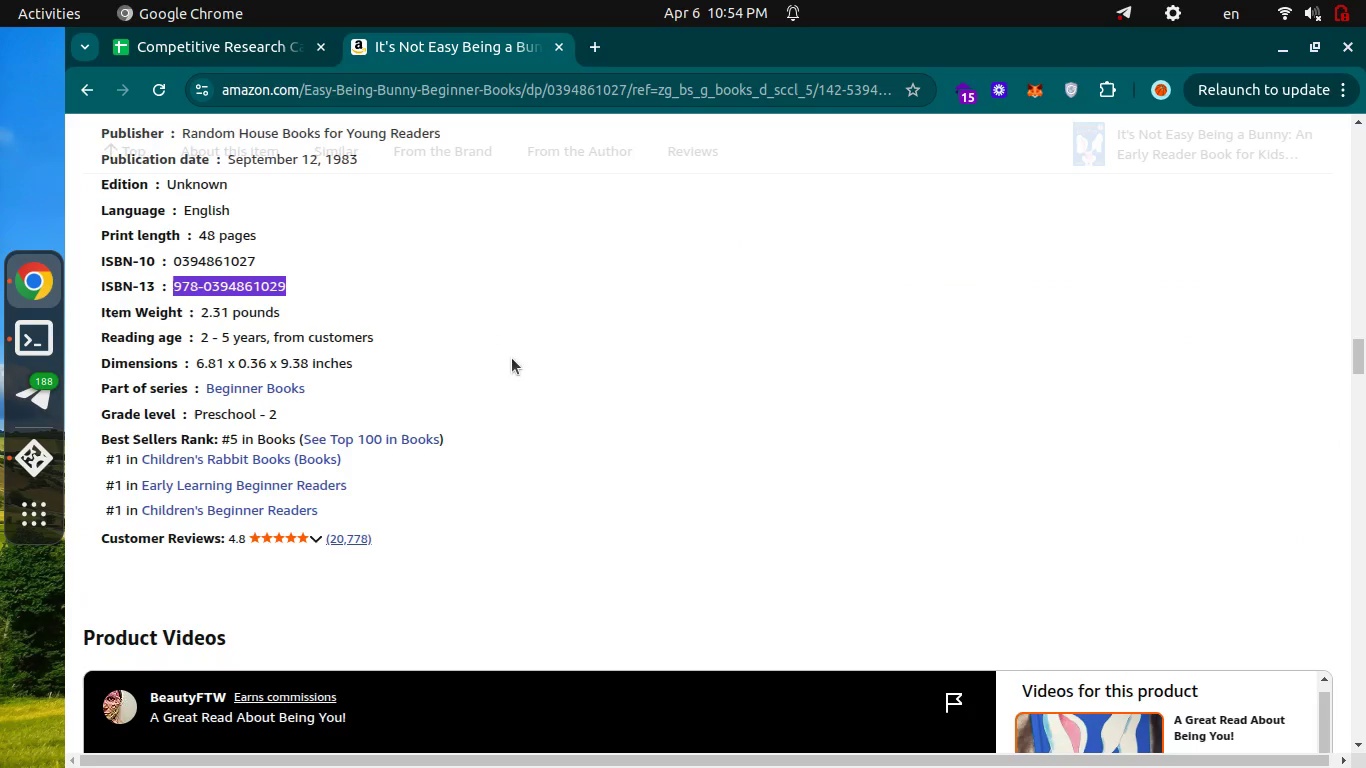 
wait(6.17)
 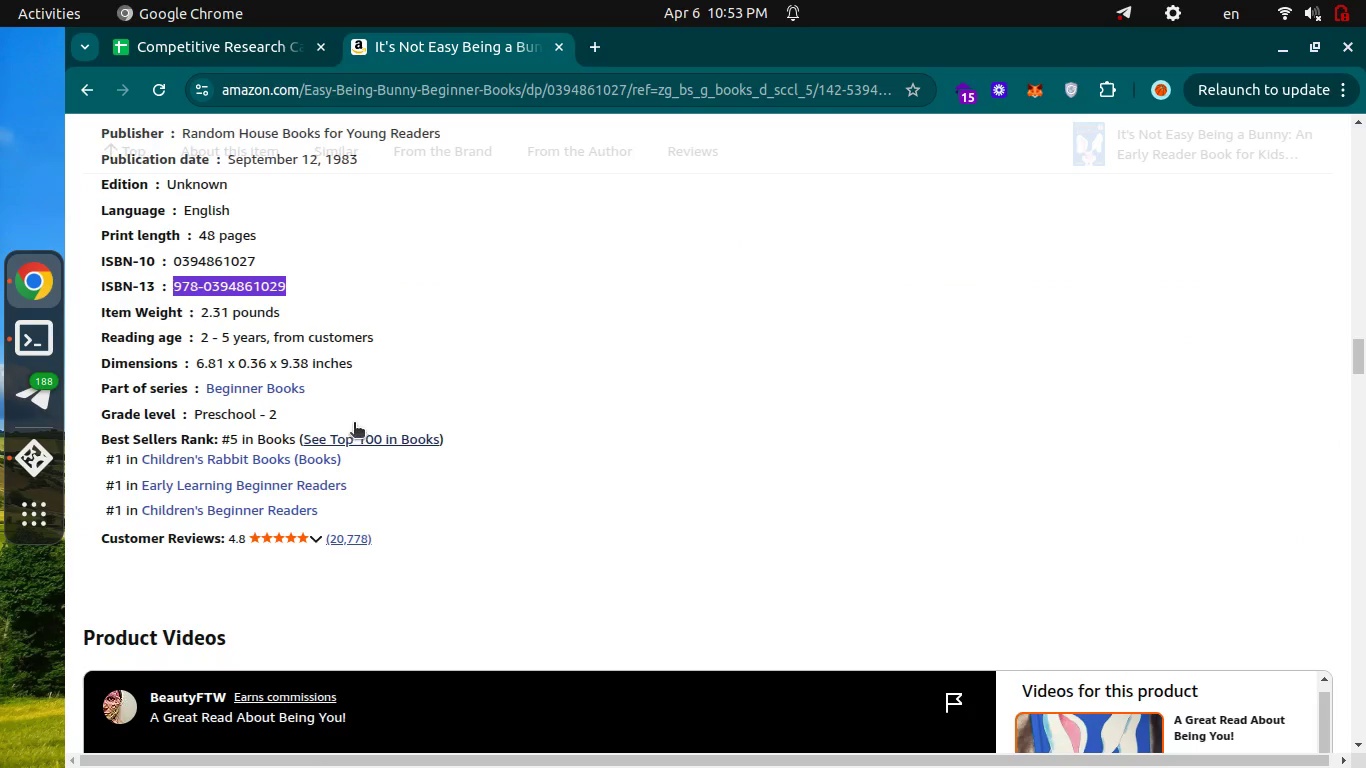 
left_click_drag(start_coordinate=[359, 460], to_coordinate=[140, 456])
 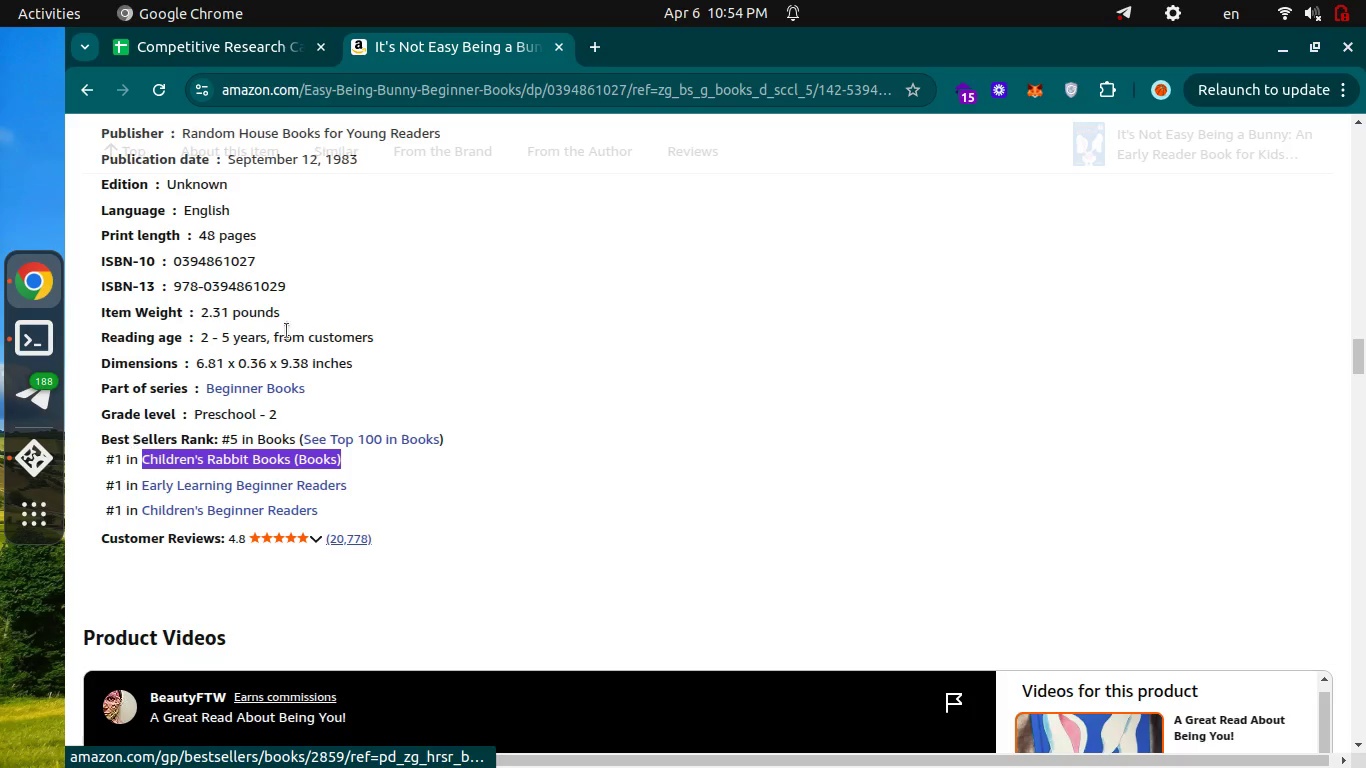 
key(Control+C)
 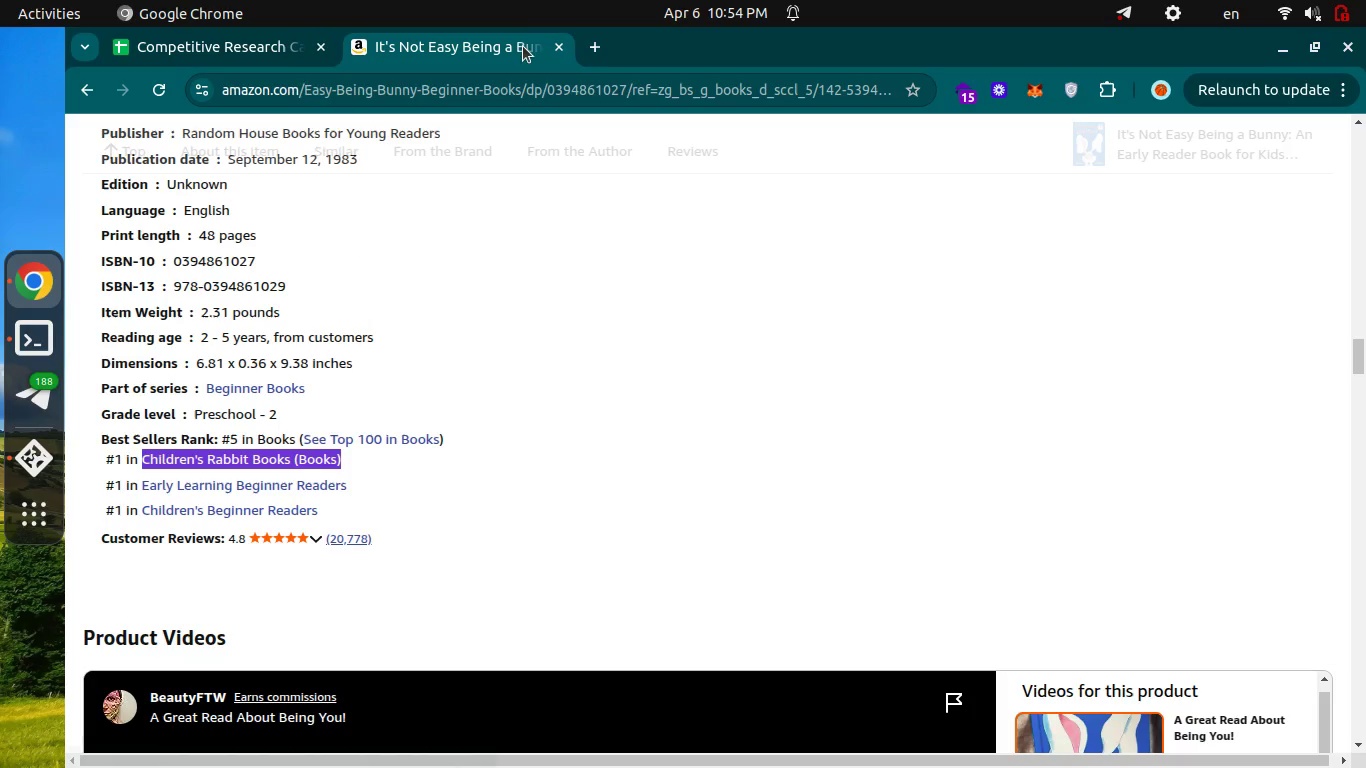 
key(Control+C)
 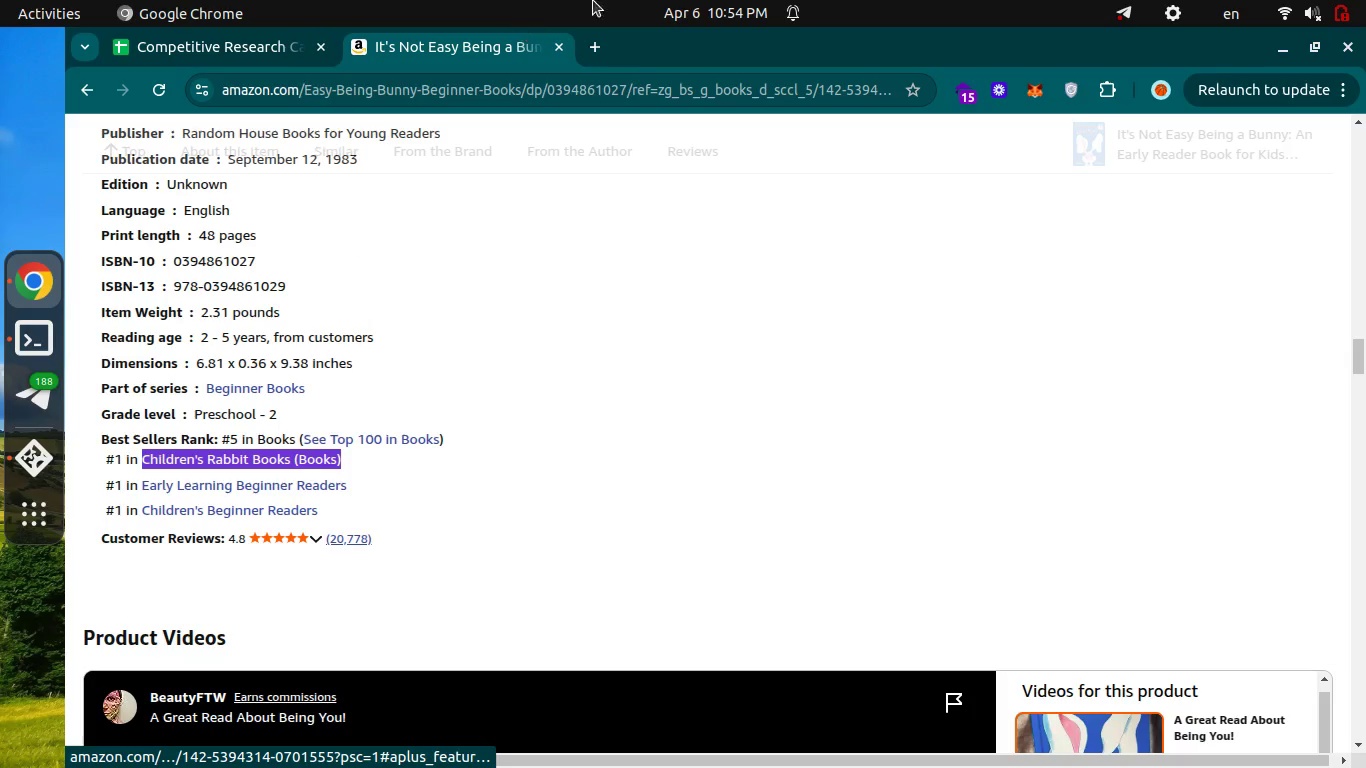 
key(Control+ControlLeft)
 